 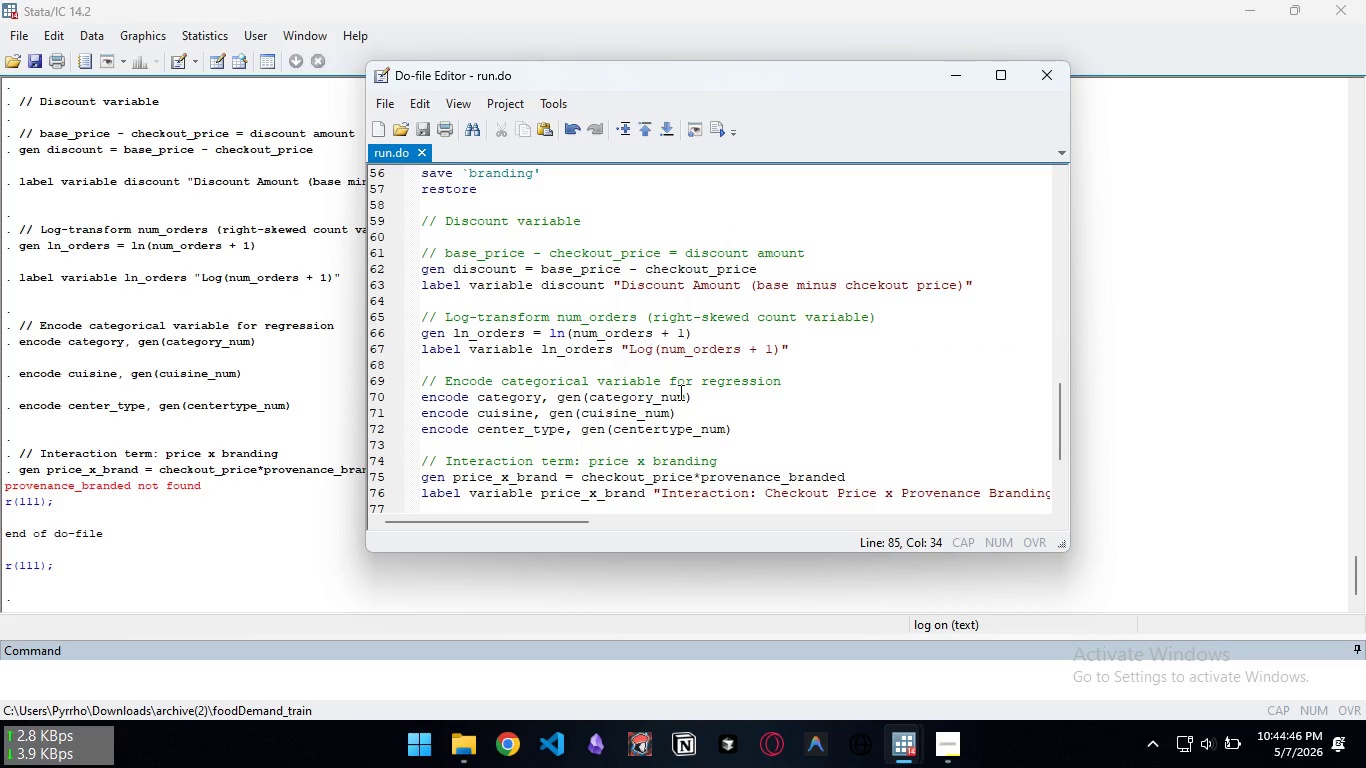 
scroll: coordinate [679, 392], scroll_direction: up, amount: 3.0
 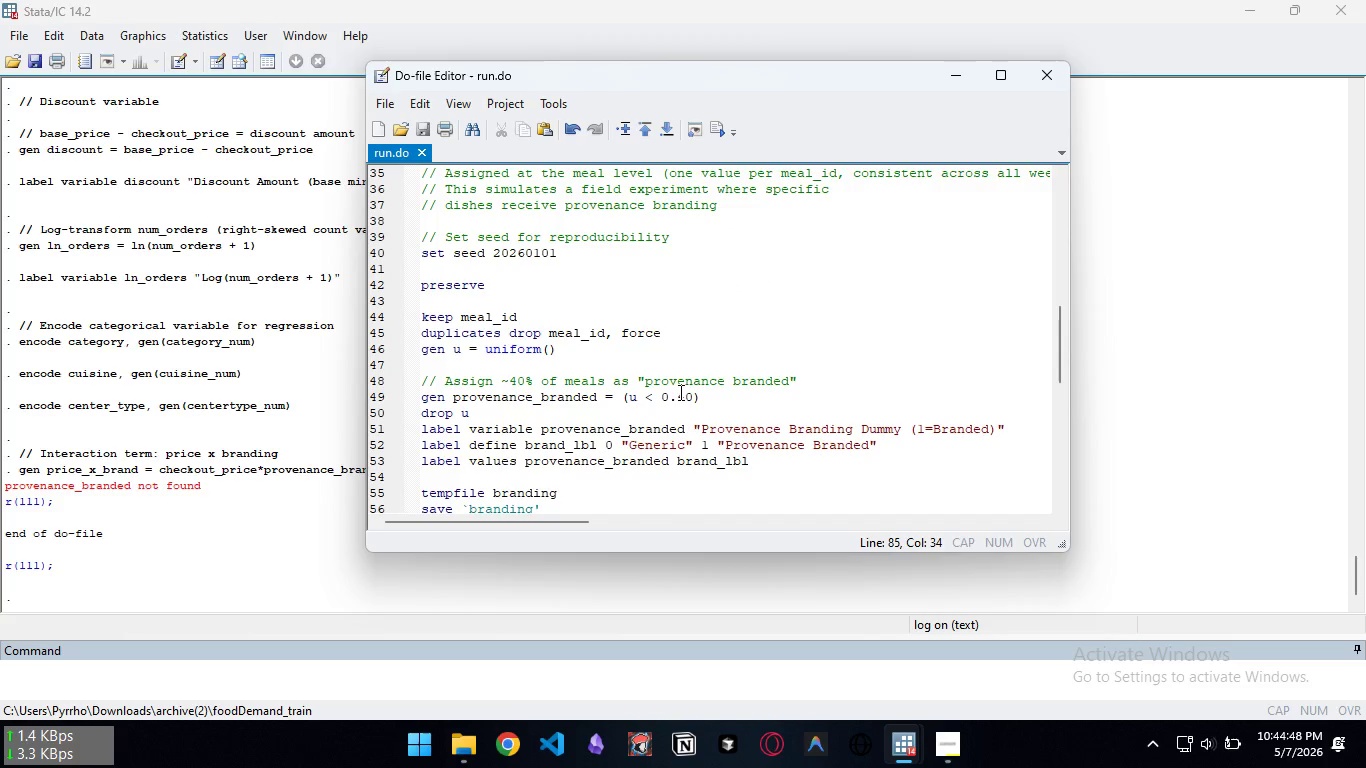 
scroll: coordinate [679, 392], scroll_direction: down, amount: 6.0
 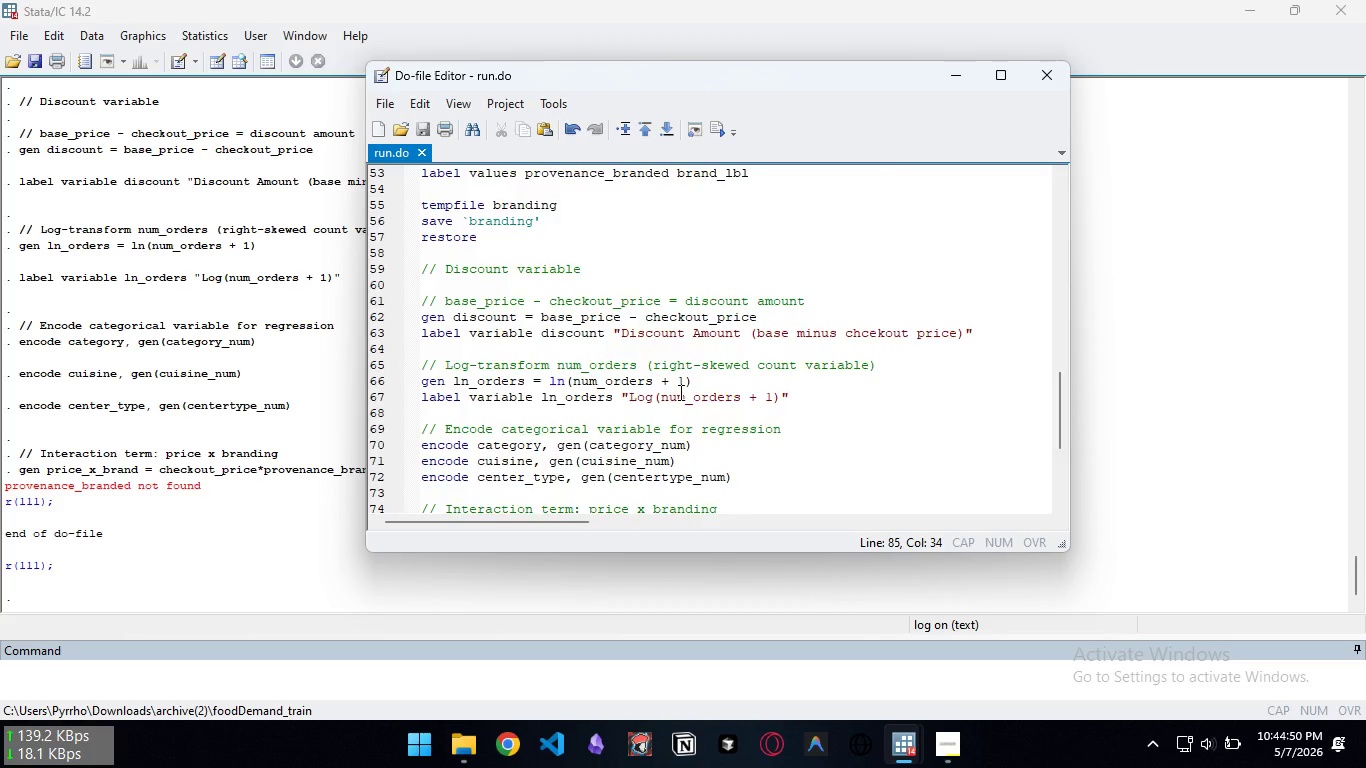 
scroll: coordinate [679, 392], scroll_direction: up, amount: 8.0
 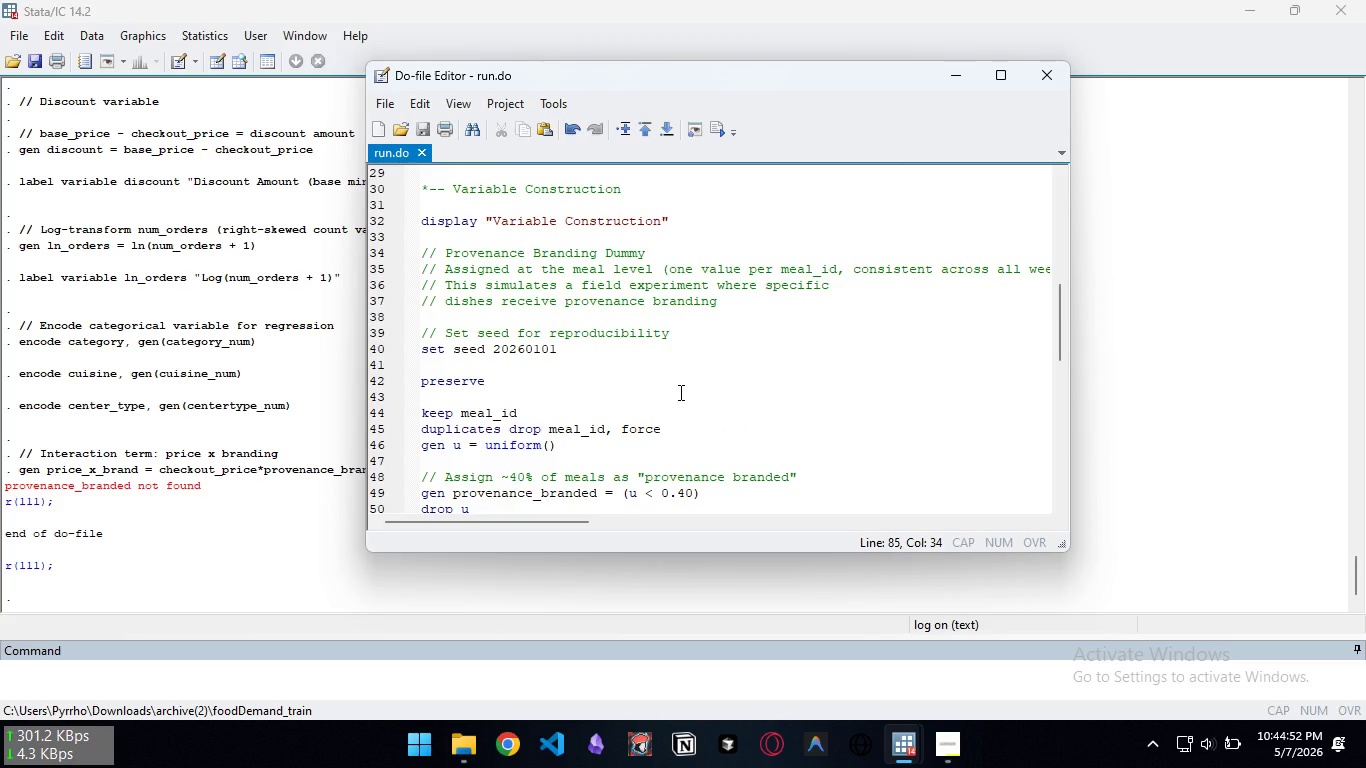 
scroll: coordinate [679, 392], scroll_direction: down, amount: 3.0
 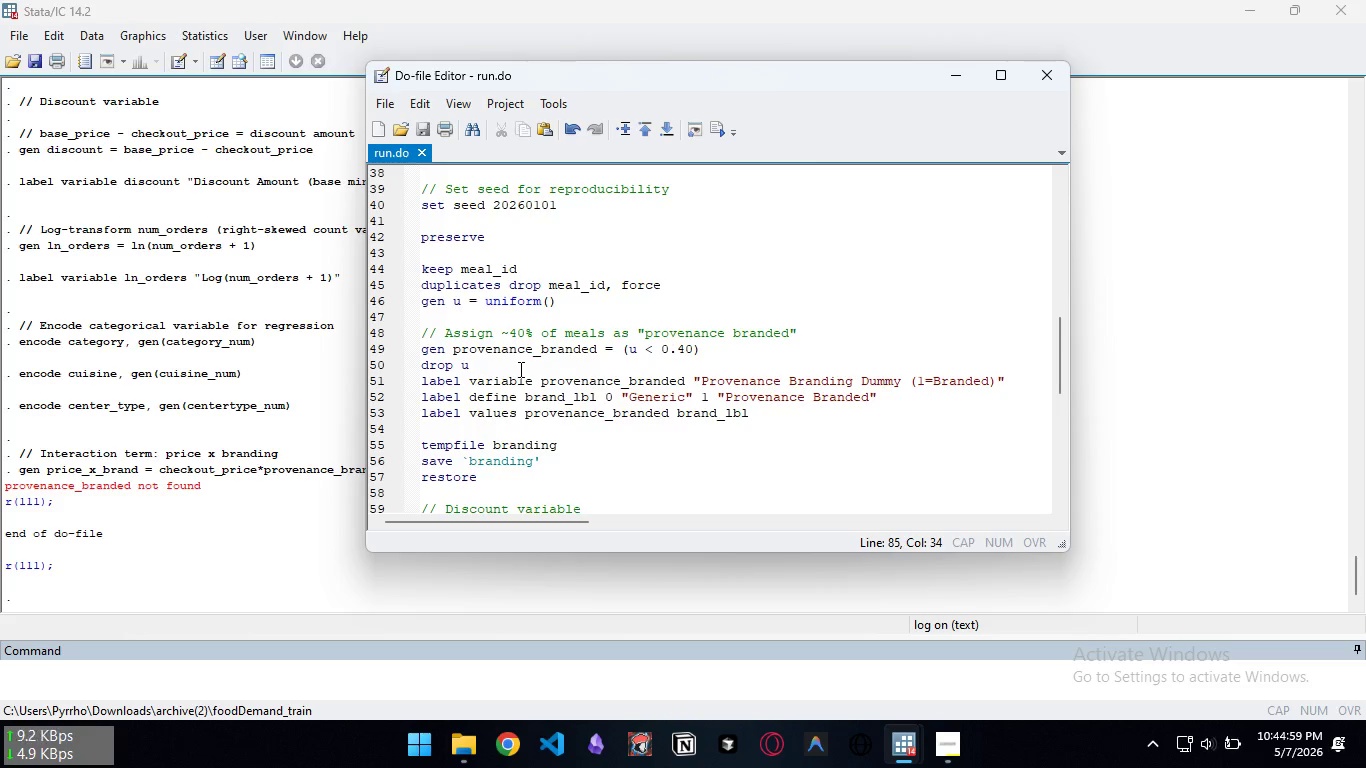 
wait(6.88)
 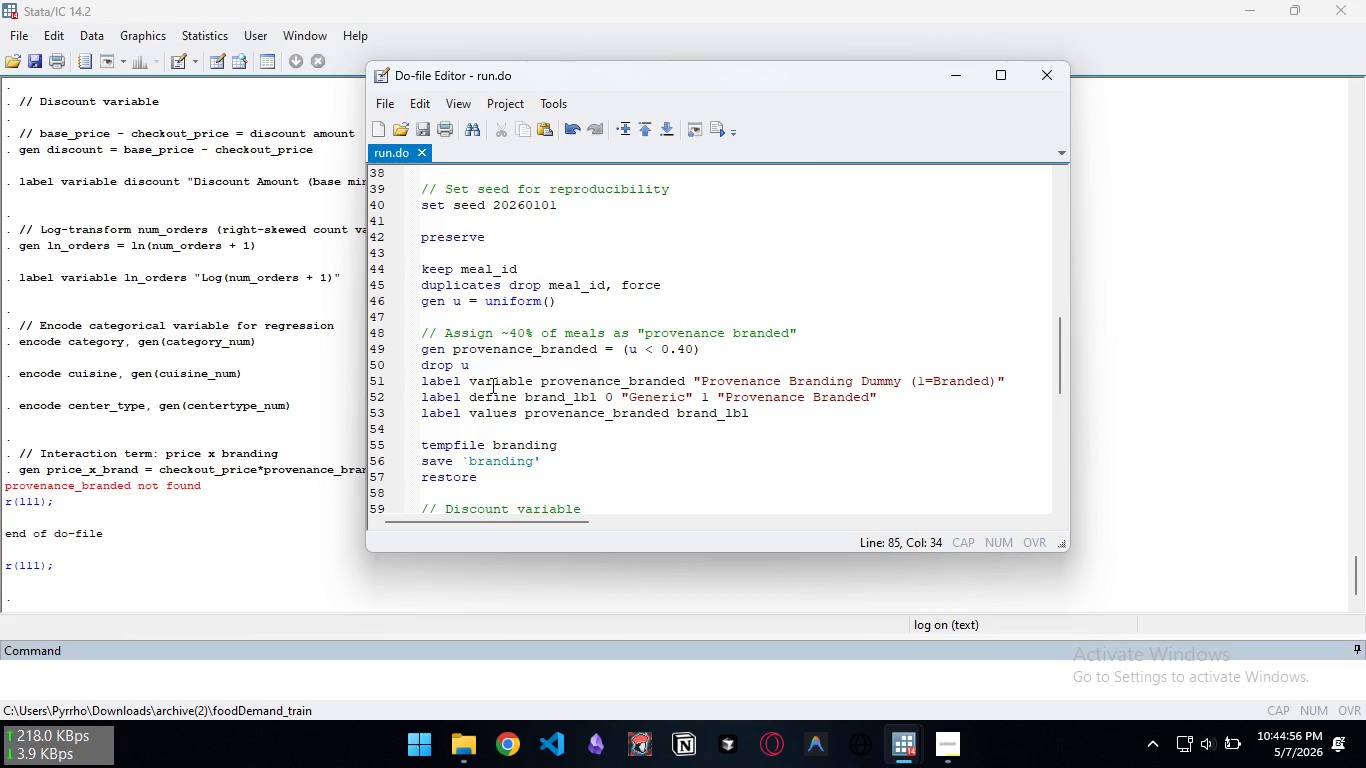 
scroll: coordinate [673, 351], scroll_direction: down, amount: 11.0
 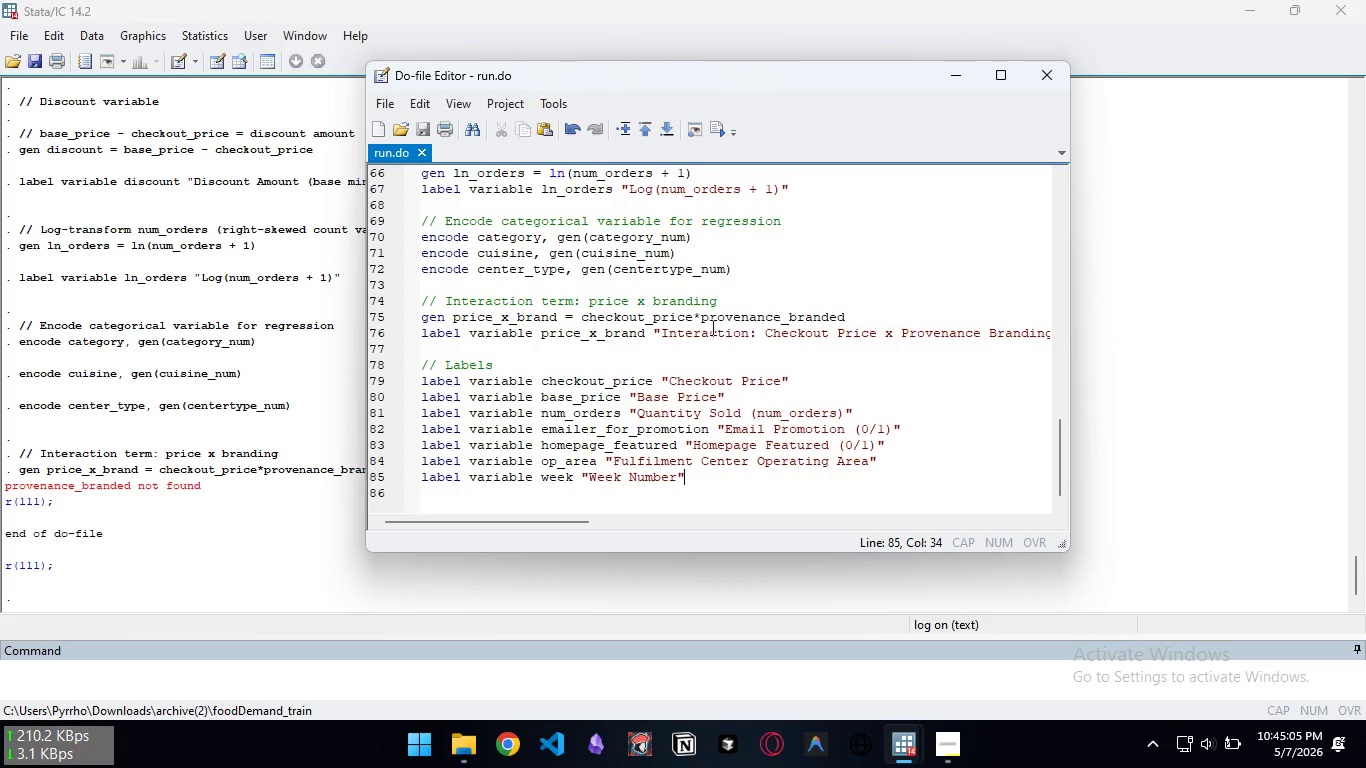 
left_click([693, 317])
 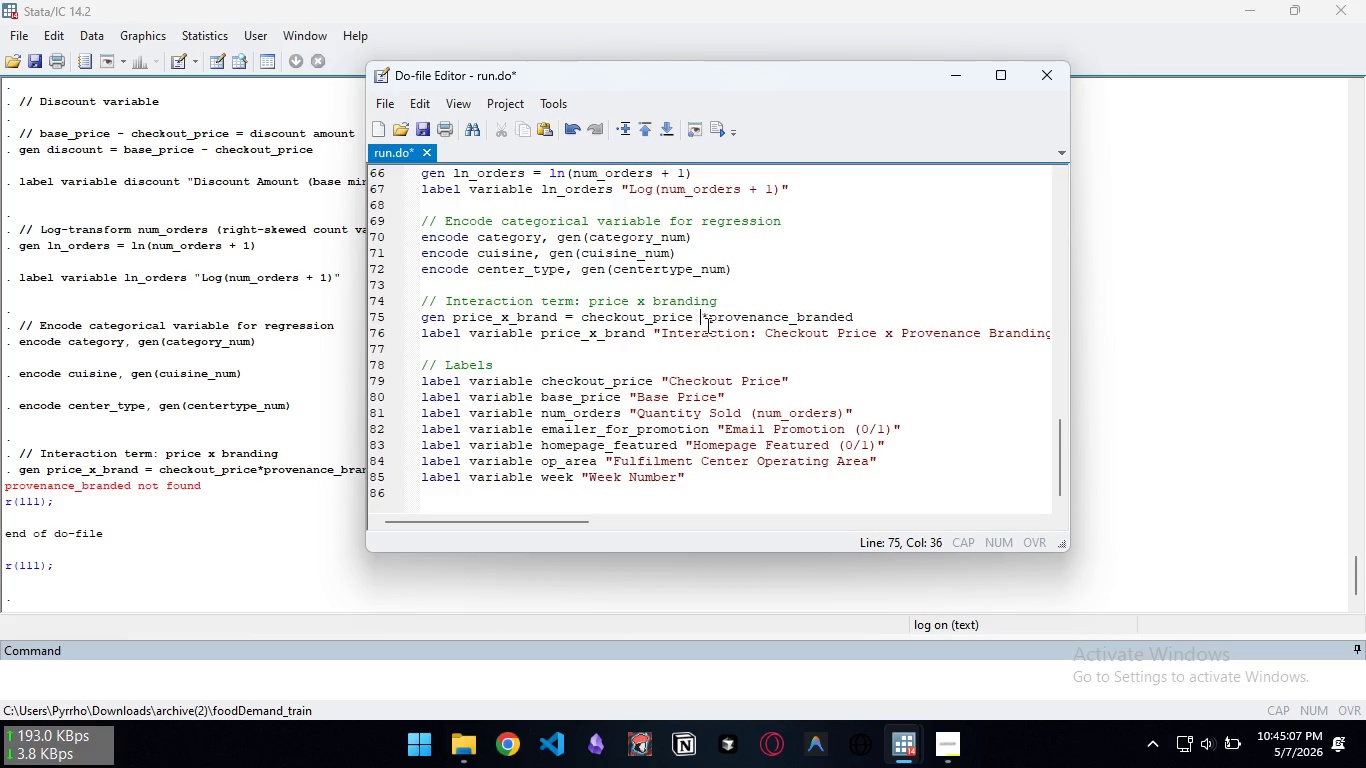 
key(Space)
 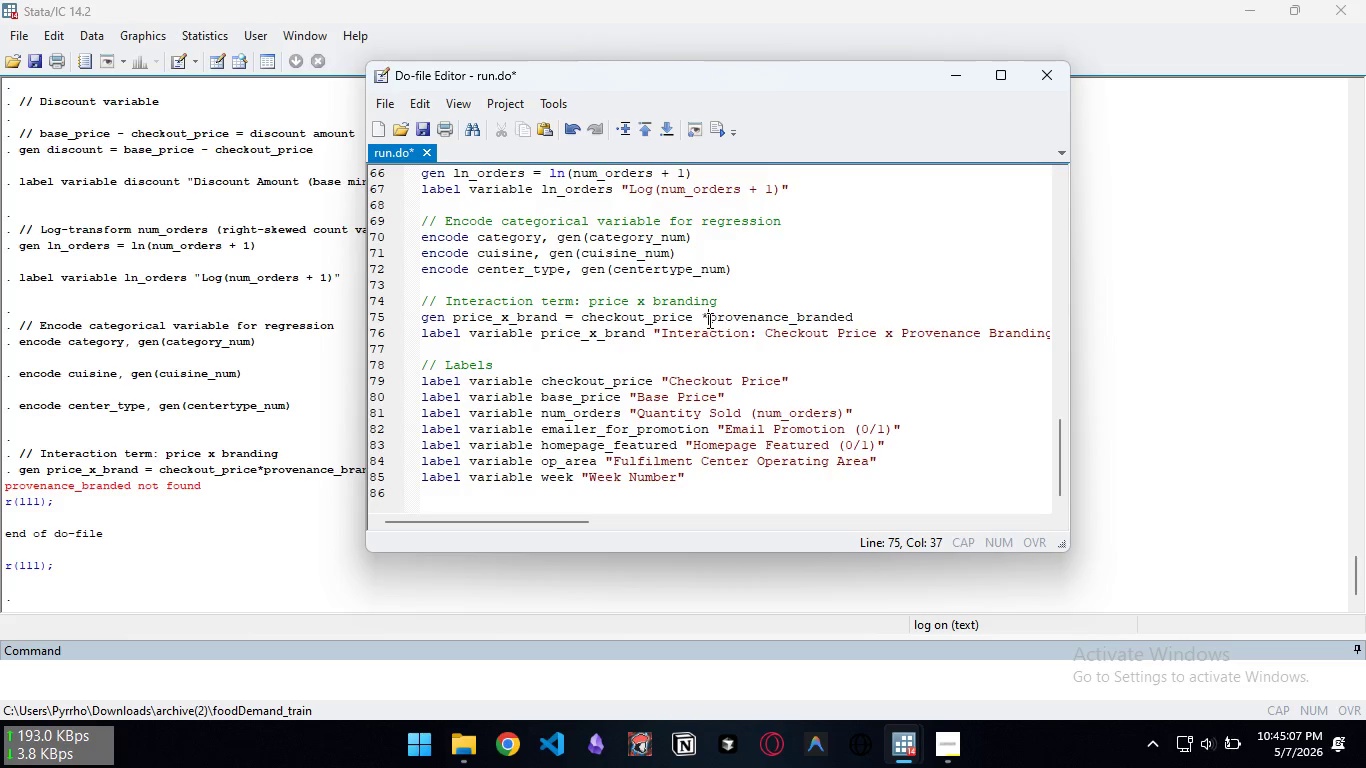 
left_click([708, 320])
 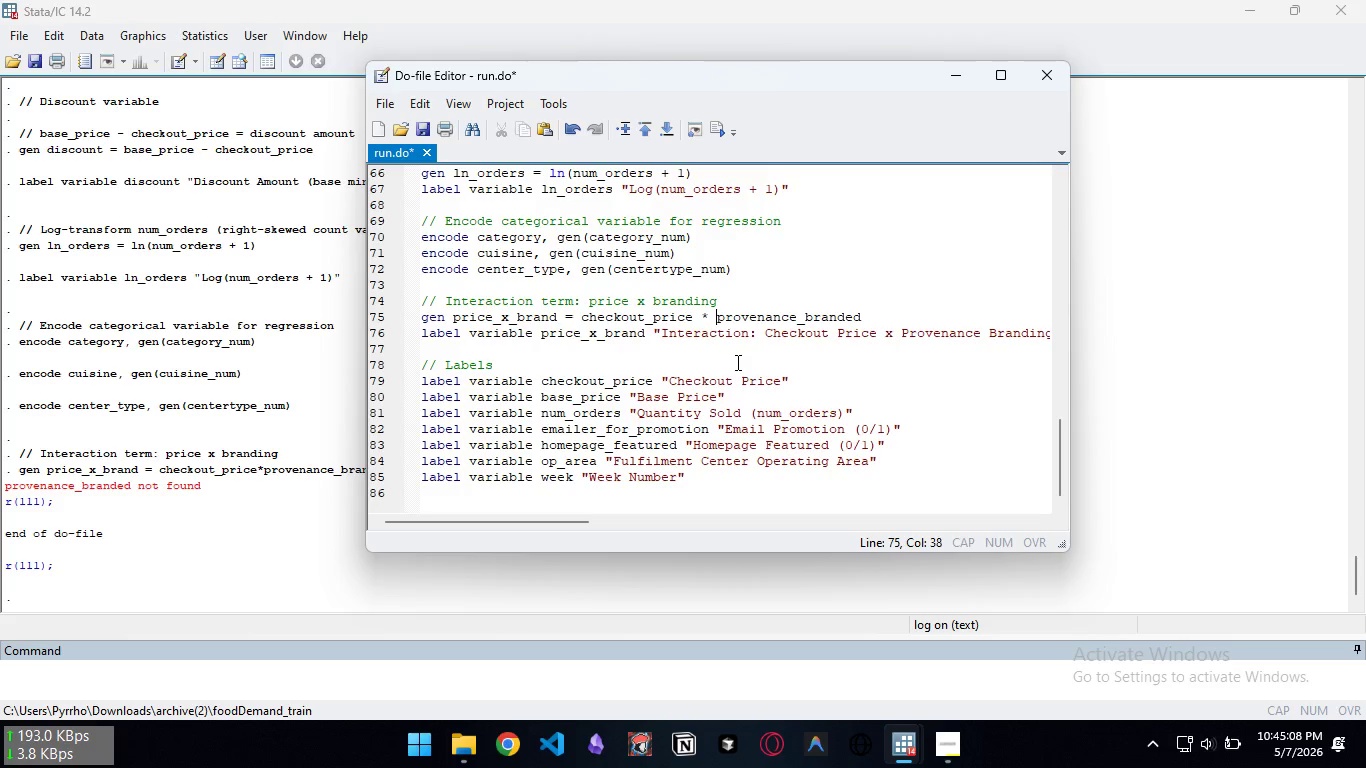 
key(Space)
 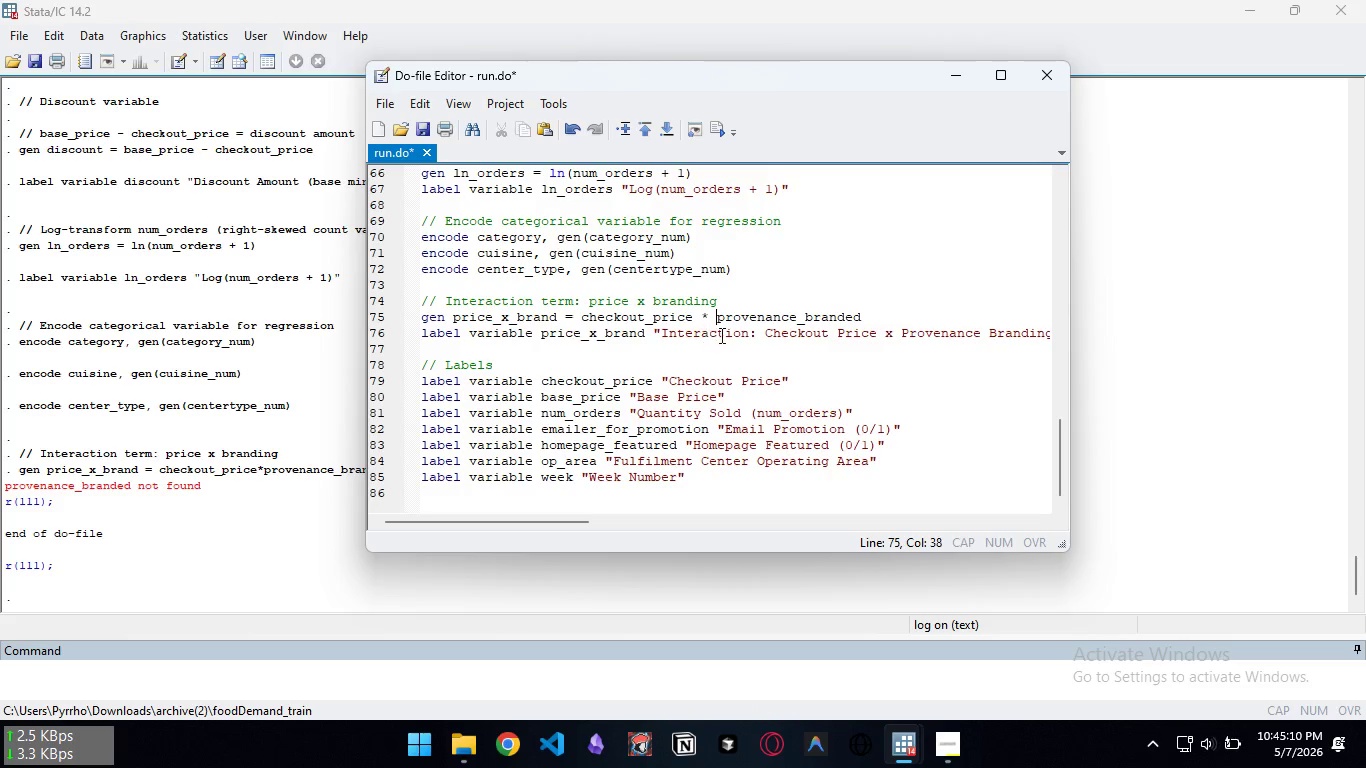 
scroll: coordinate [615, 357], scroll_direction: up, amount: 8.0
 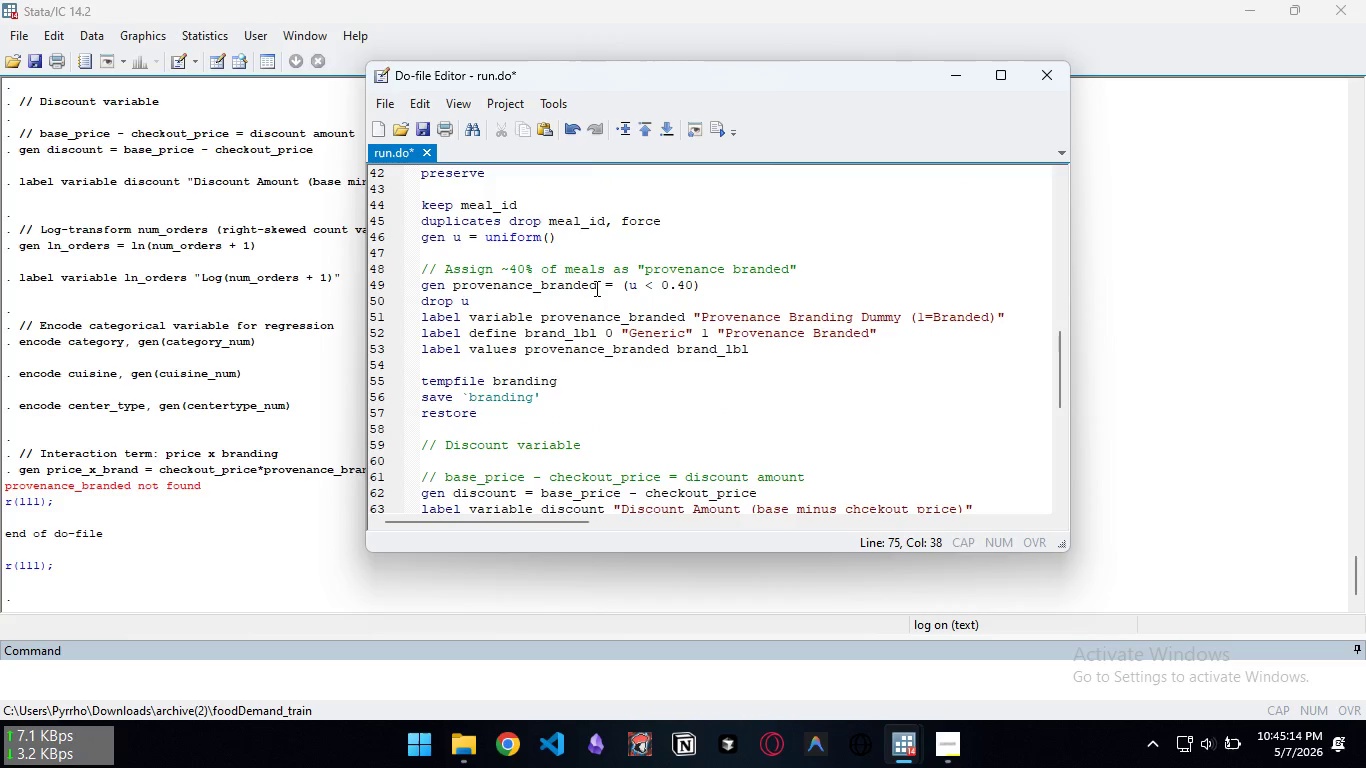 
left_click([595, 288])
 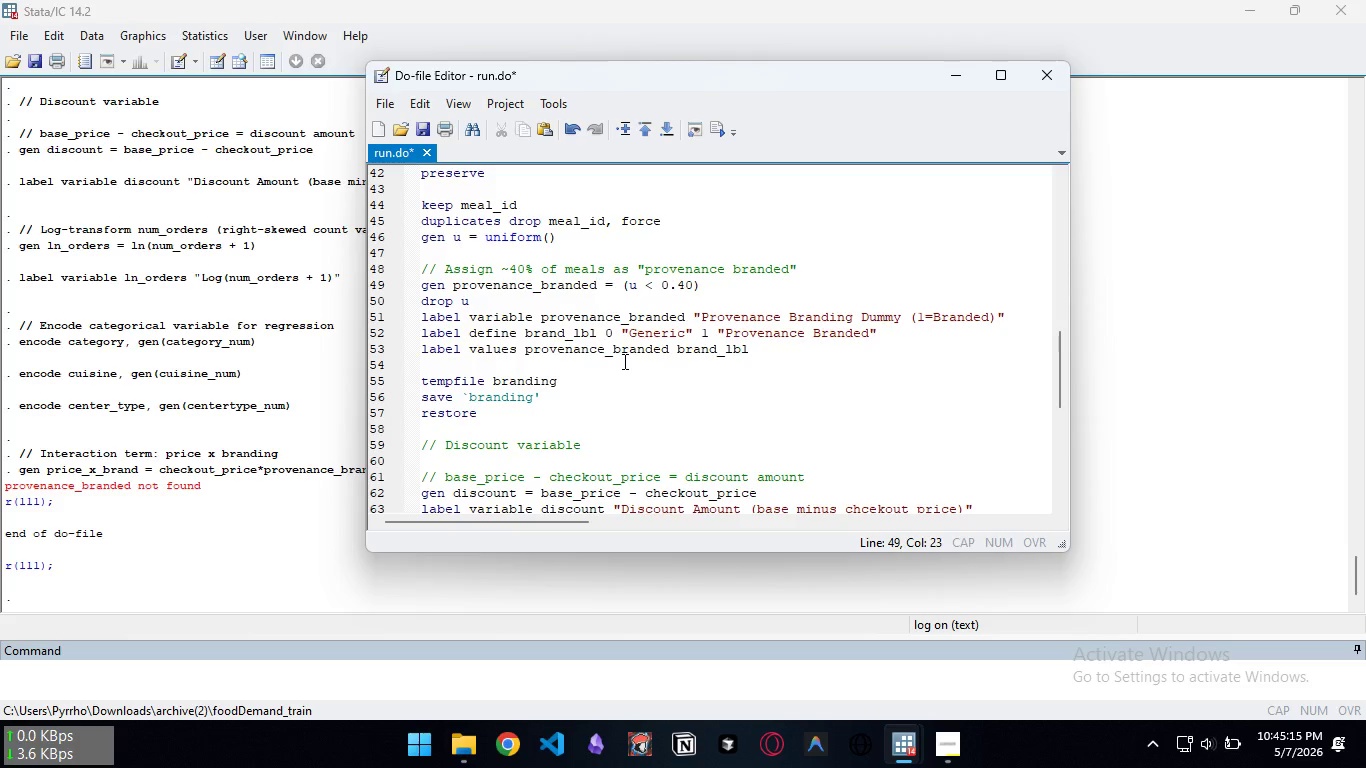 
key(Control+Shift+ArrowLeft)
 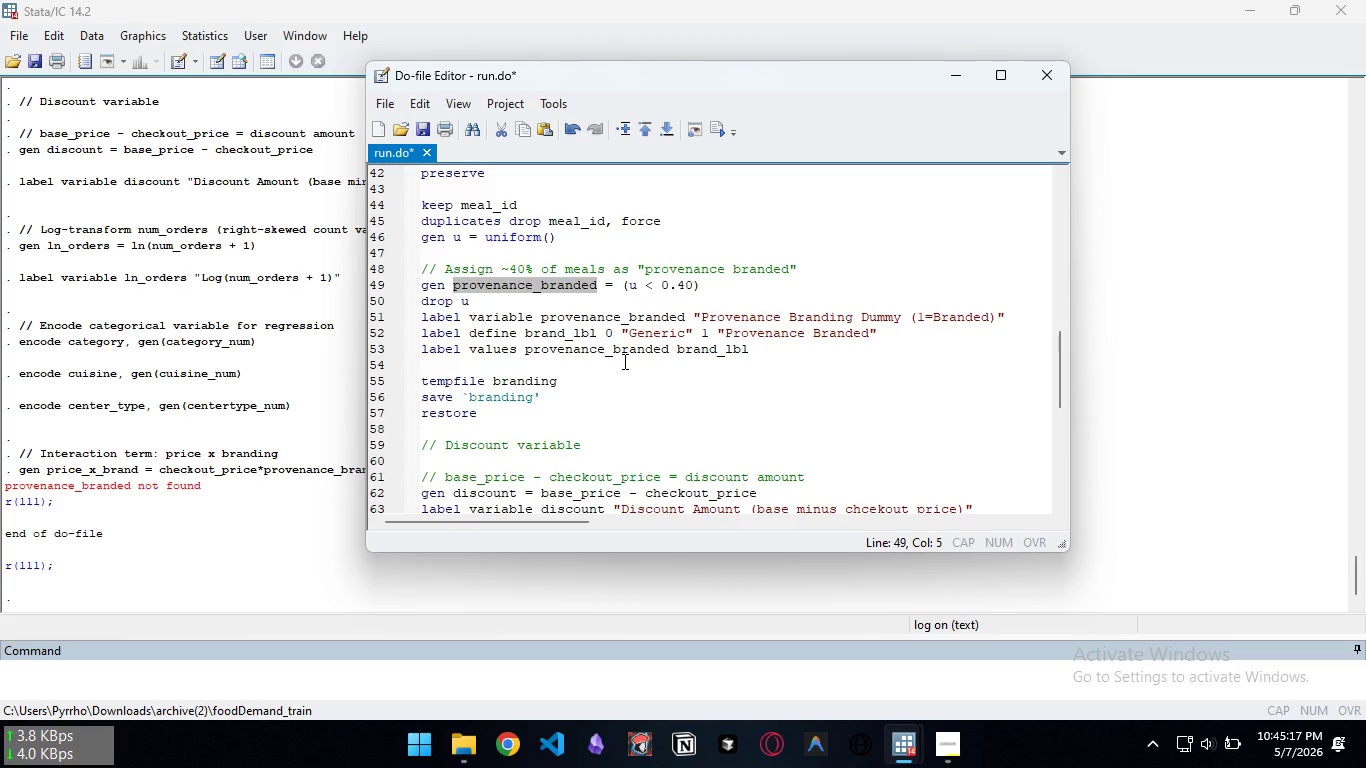 
key(Control+C)
 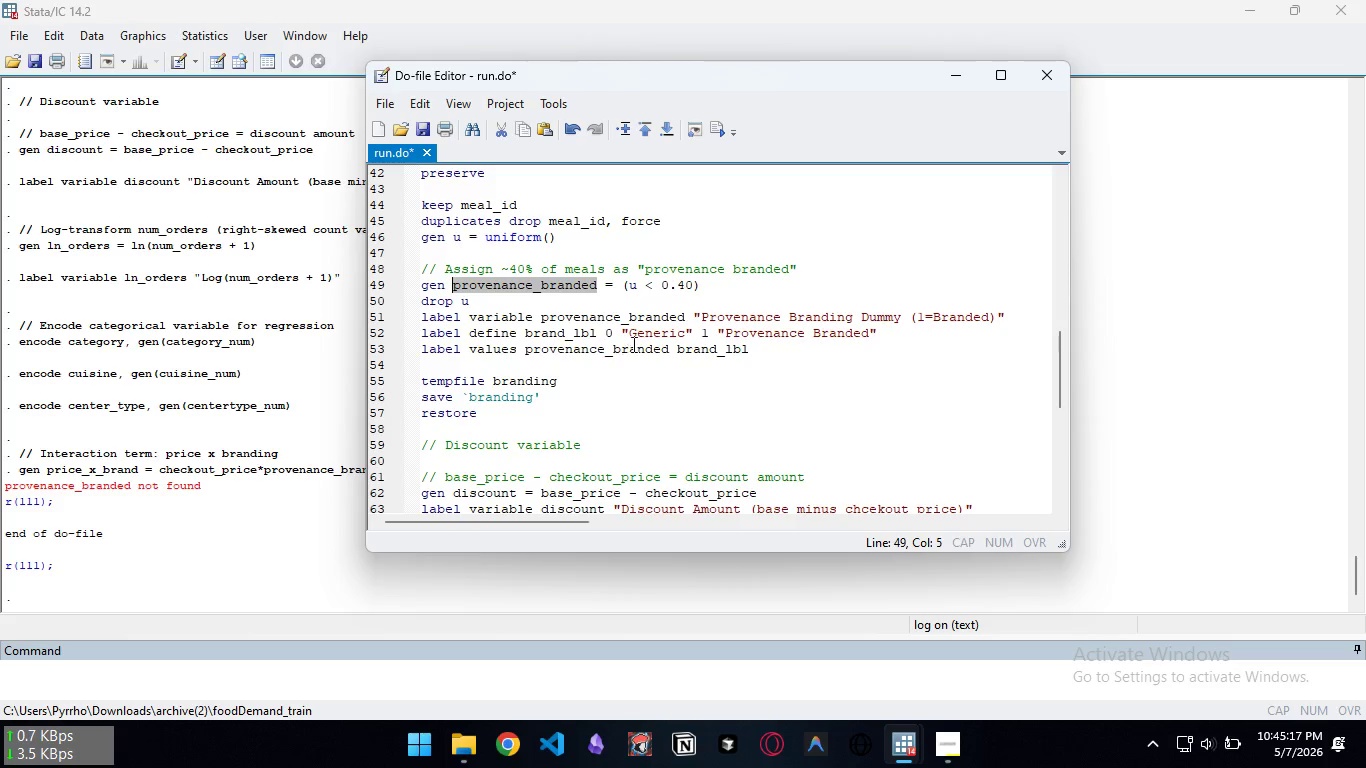 
key(Control+C)
 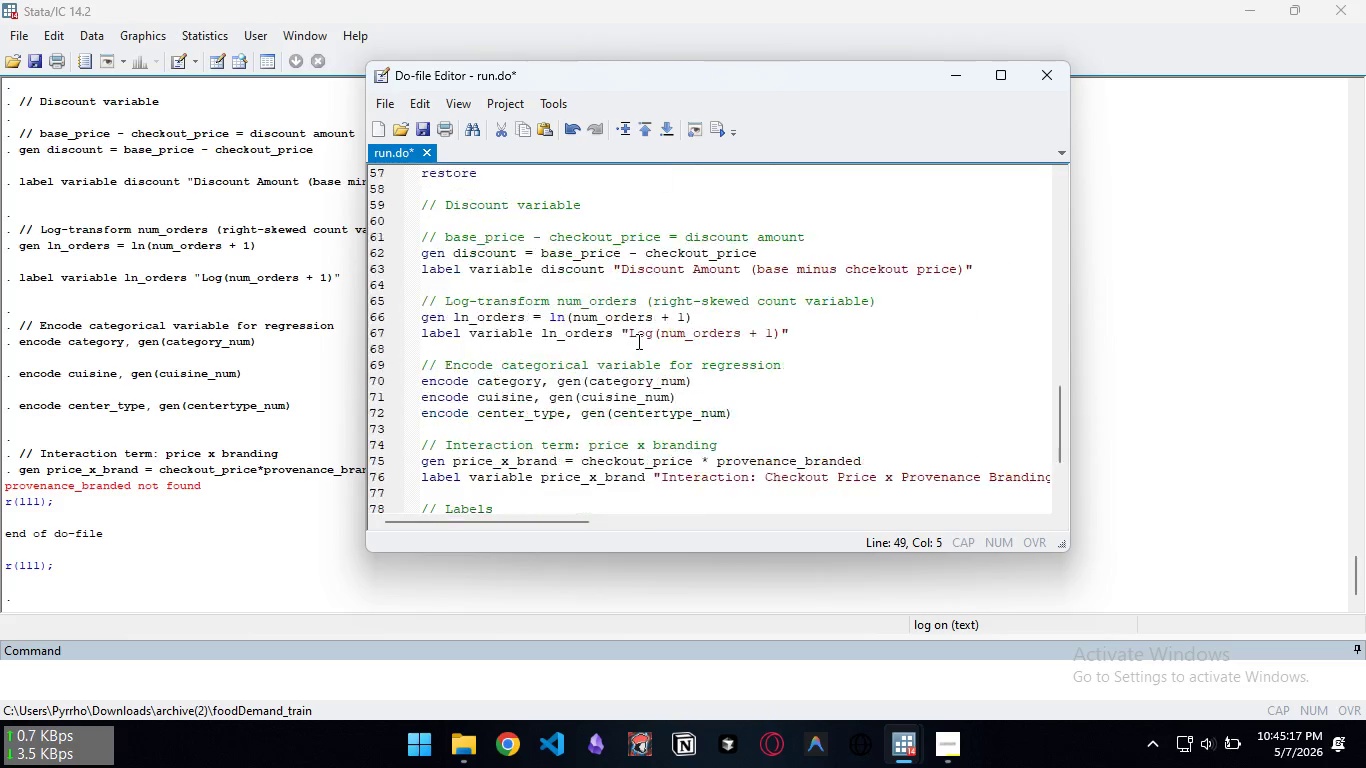 
scroll: coordinate [637, 341], scroll_direction: down, amount: 10.0
 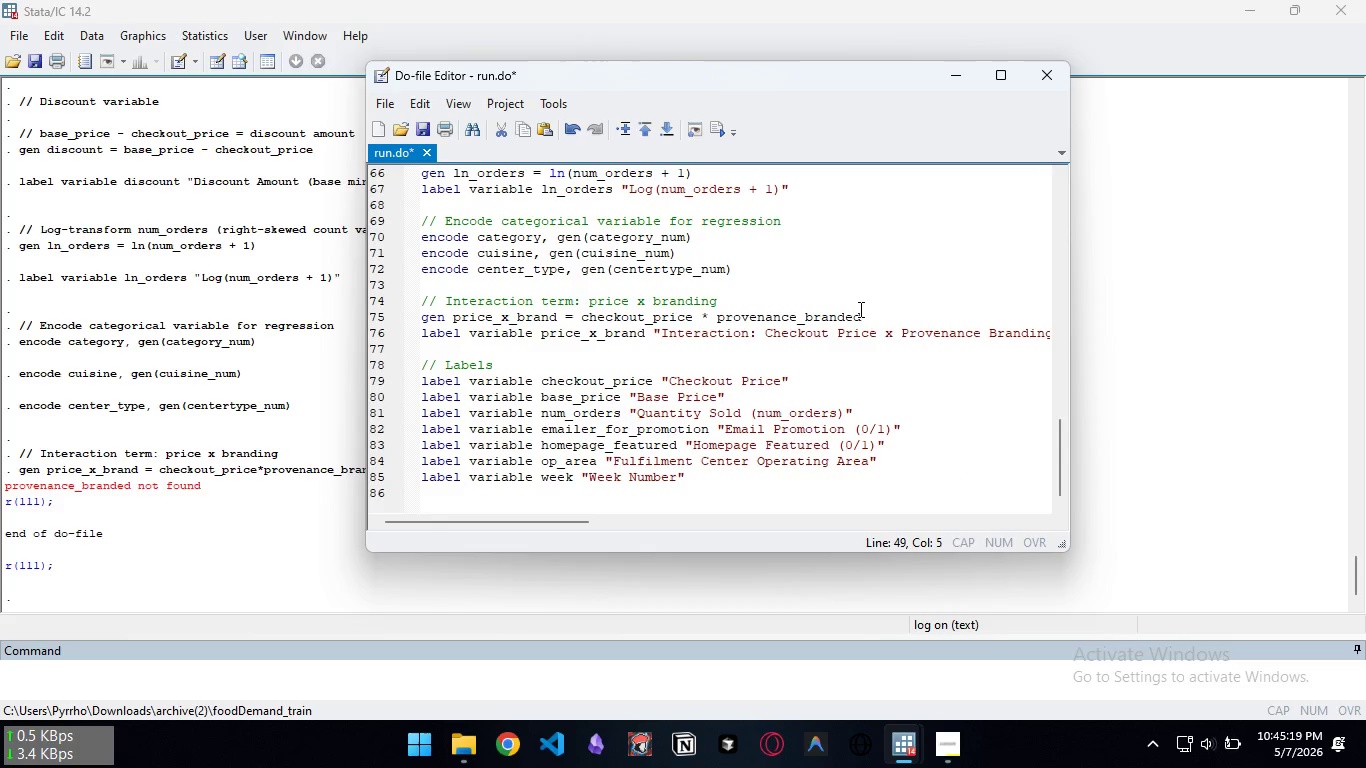 
left_click([863, 312])
 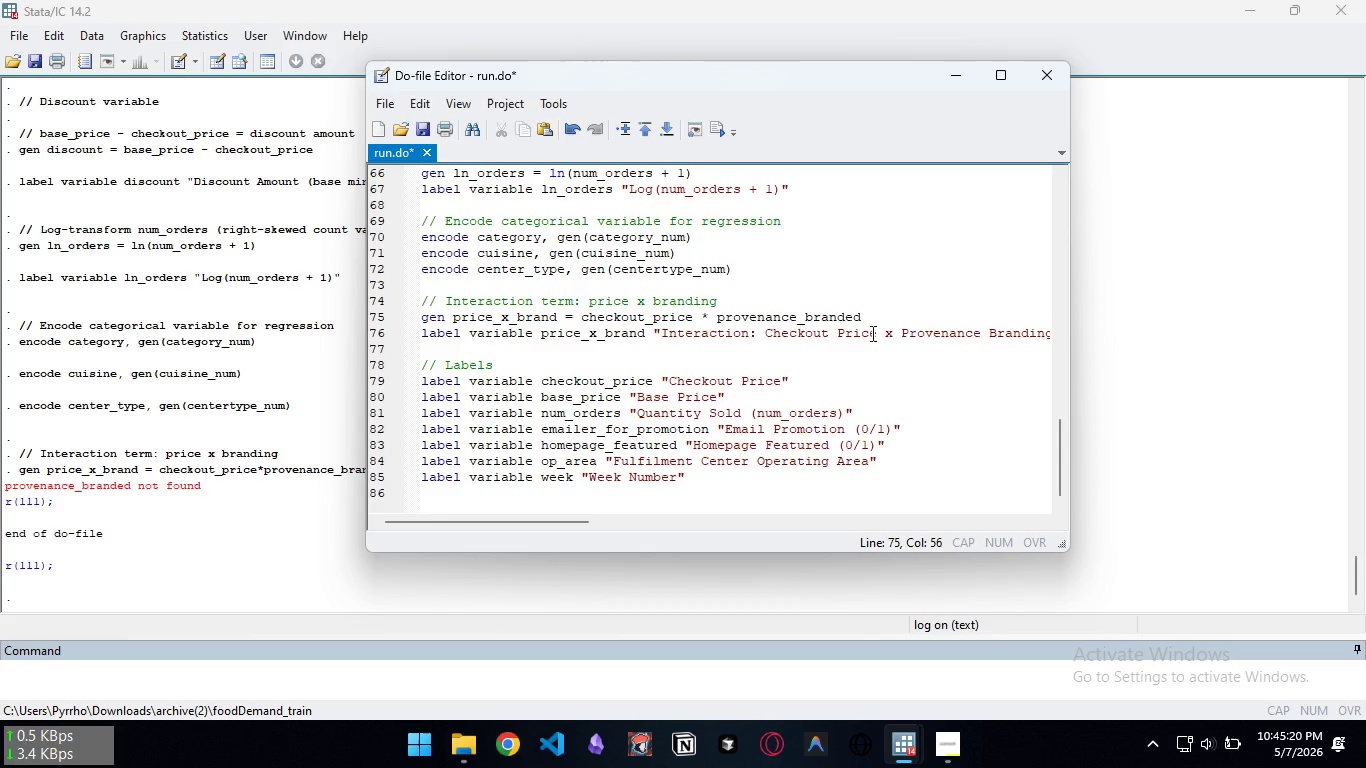 
key(Control+Shift+ArrowLeft)
 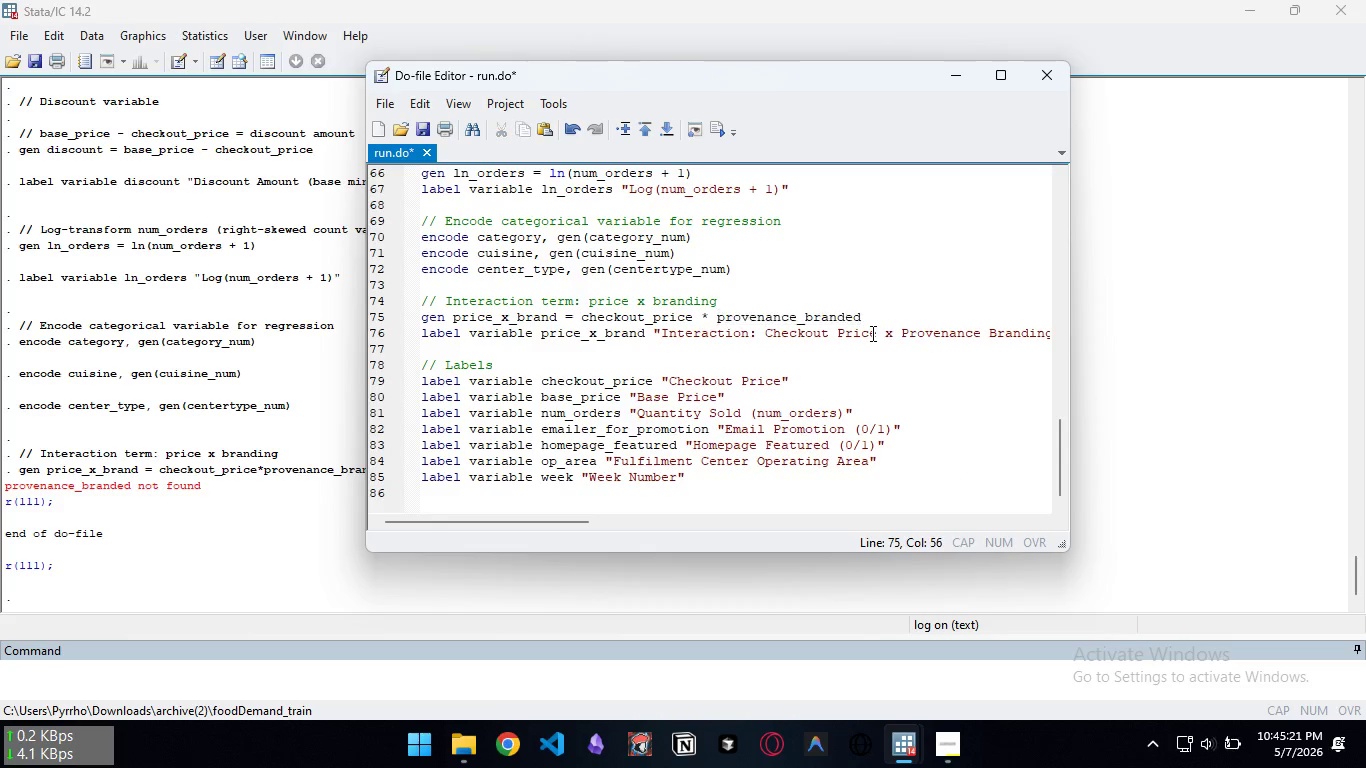 
key(Control+V)
 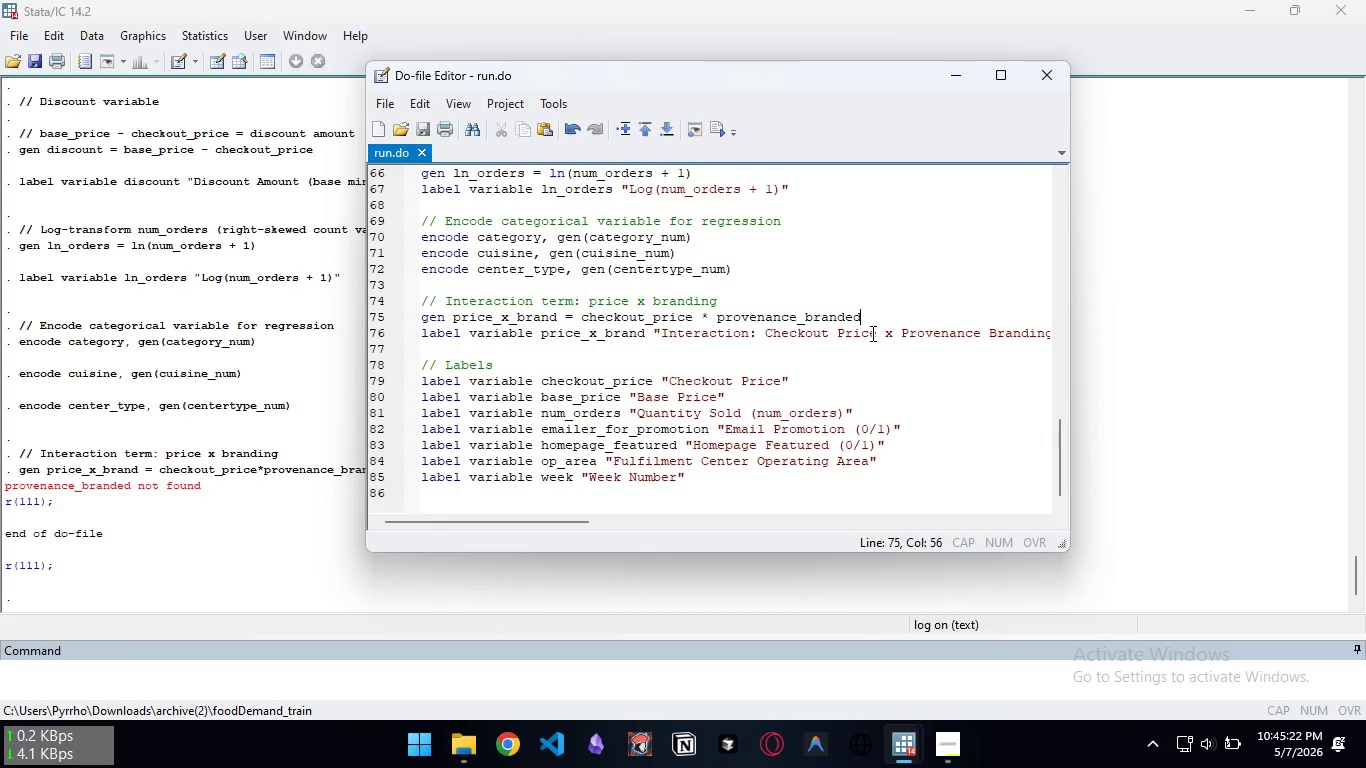 
key(Control+S)
 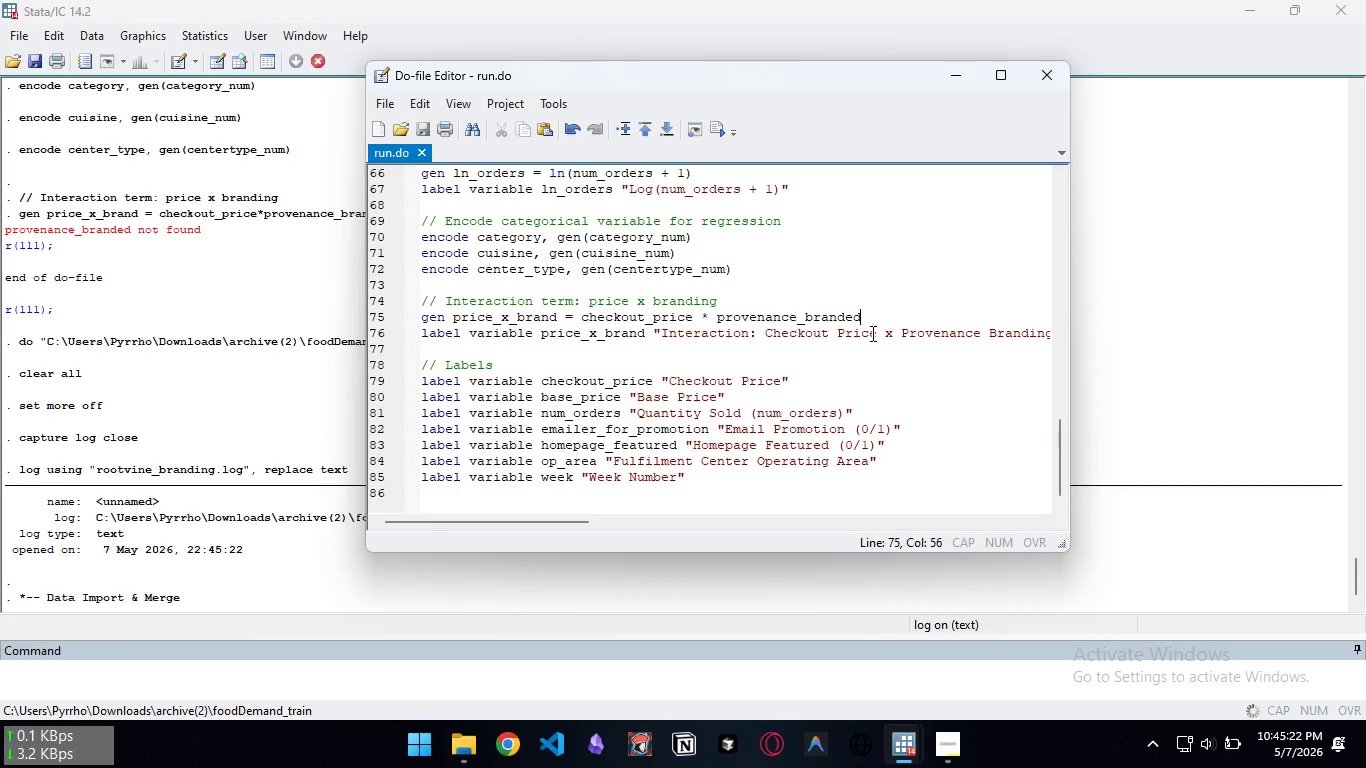 
key(Control+D)
 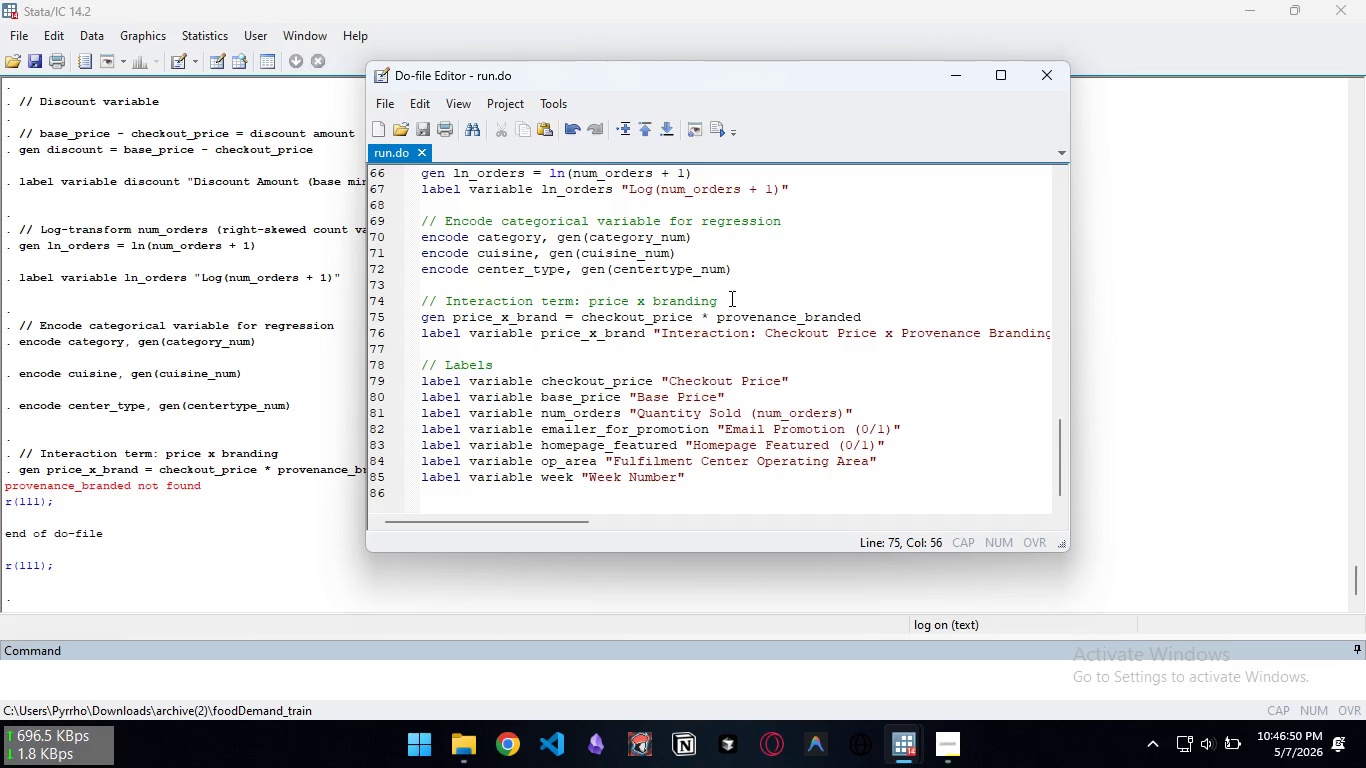 
wait(92.31)
 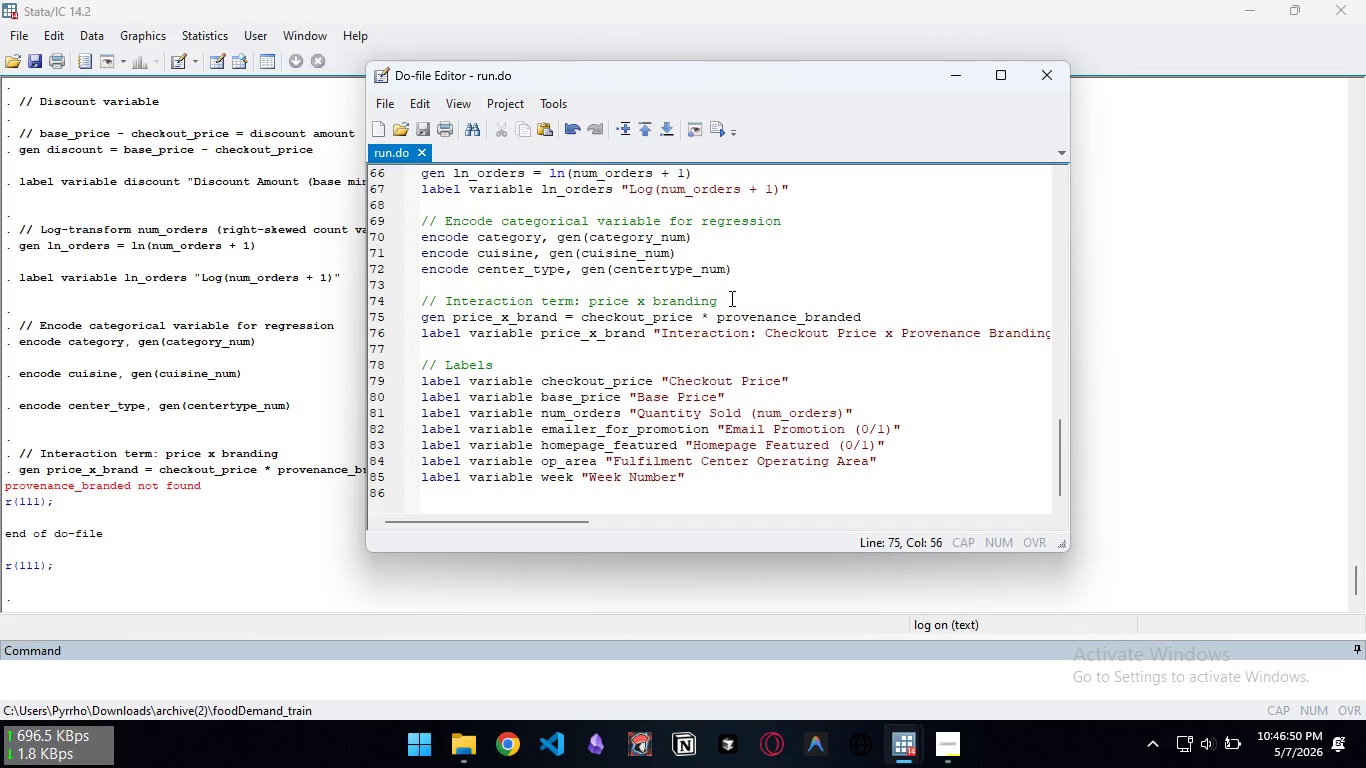 
scroll: coordinate [720, 298], scroll_direction: up, amount: 9.0
 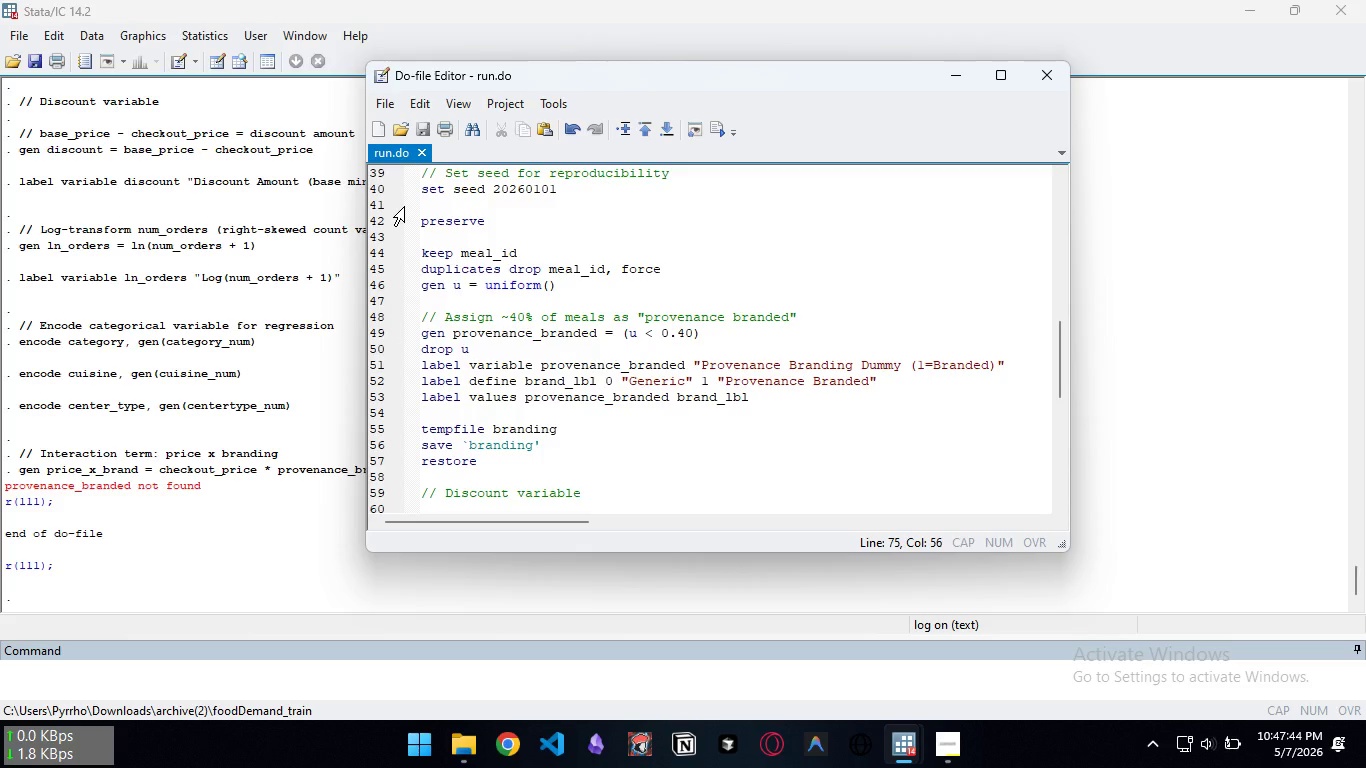 
wait(52.11)
 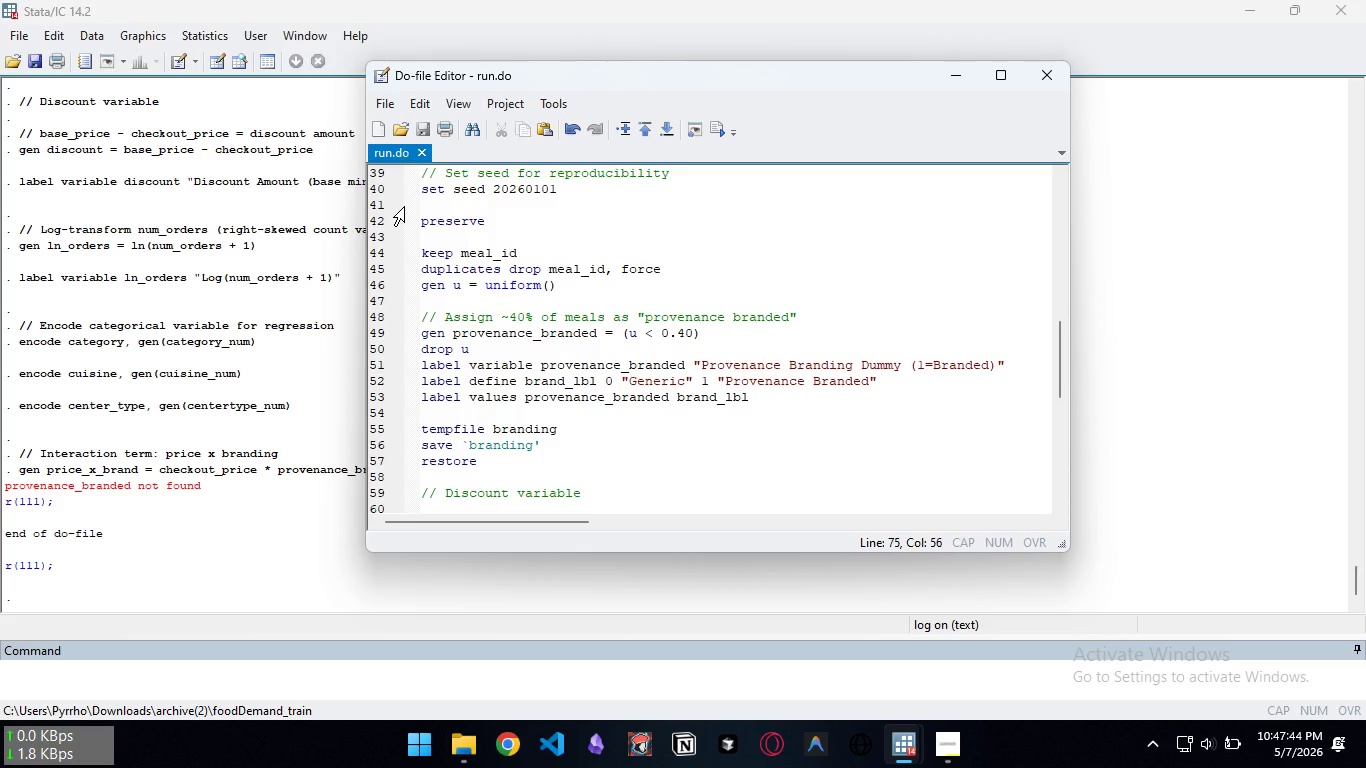 
scroll: coordinate [754, 299], scroll_direction: down, amount: 11.0
 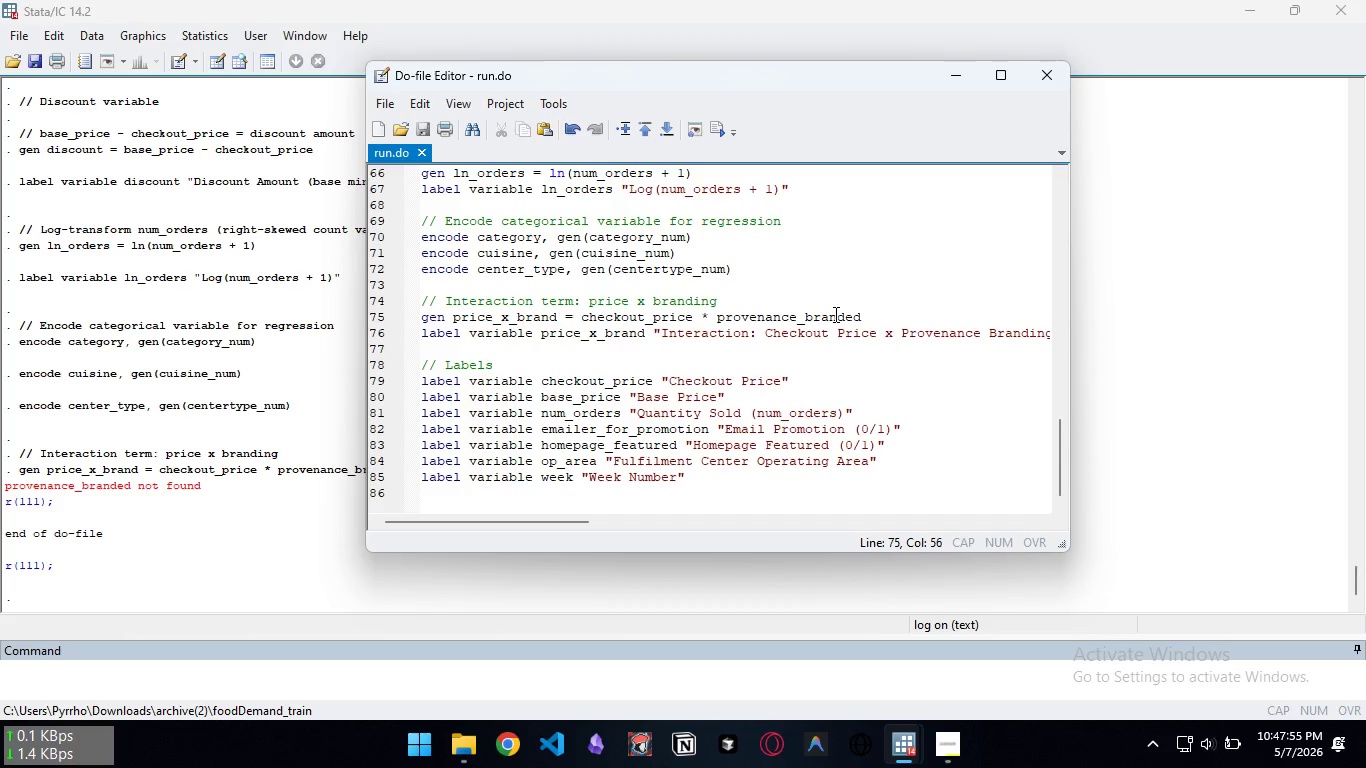 
key(Control+Shift+ArrowLeft)
 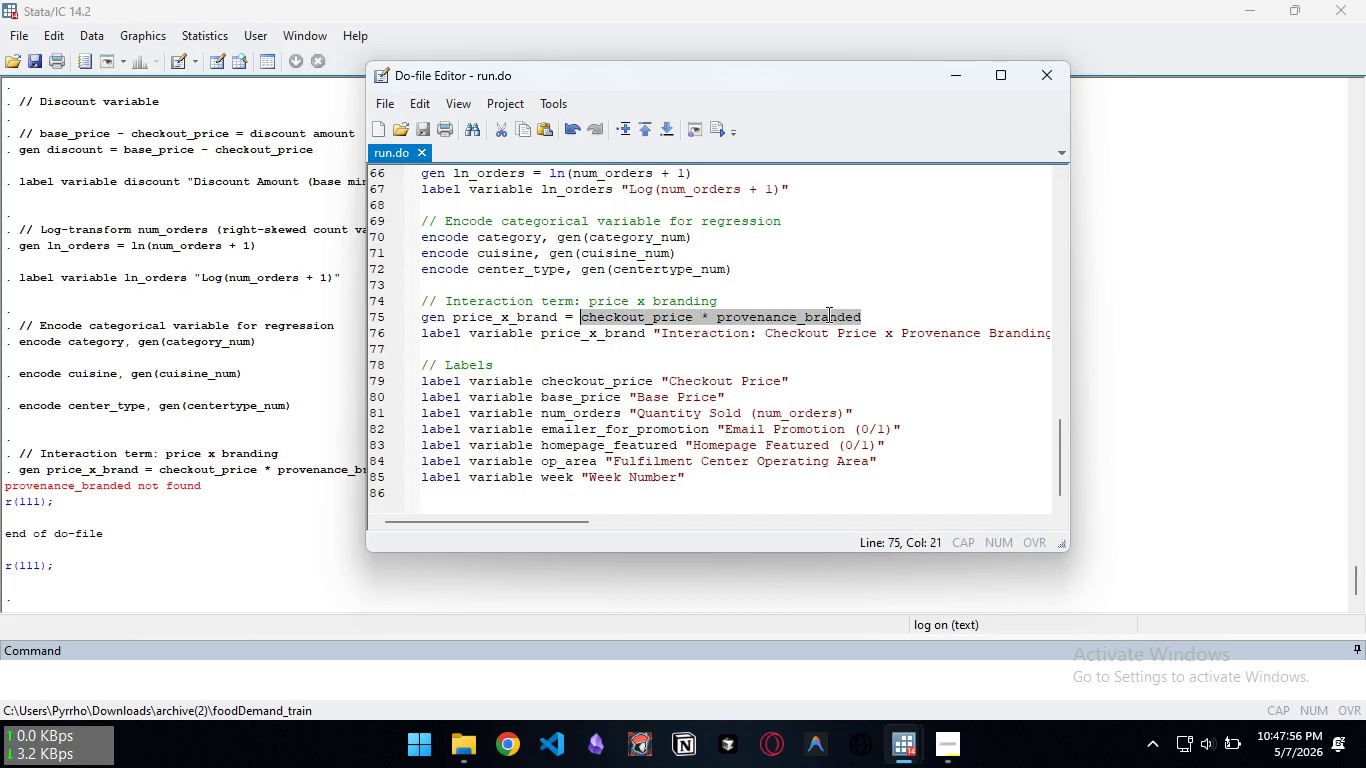 
key(Control+Shift+ArrowLeft)
 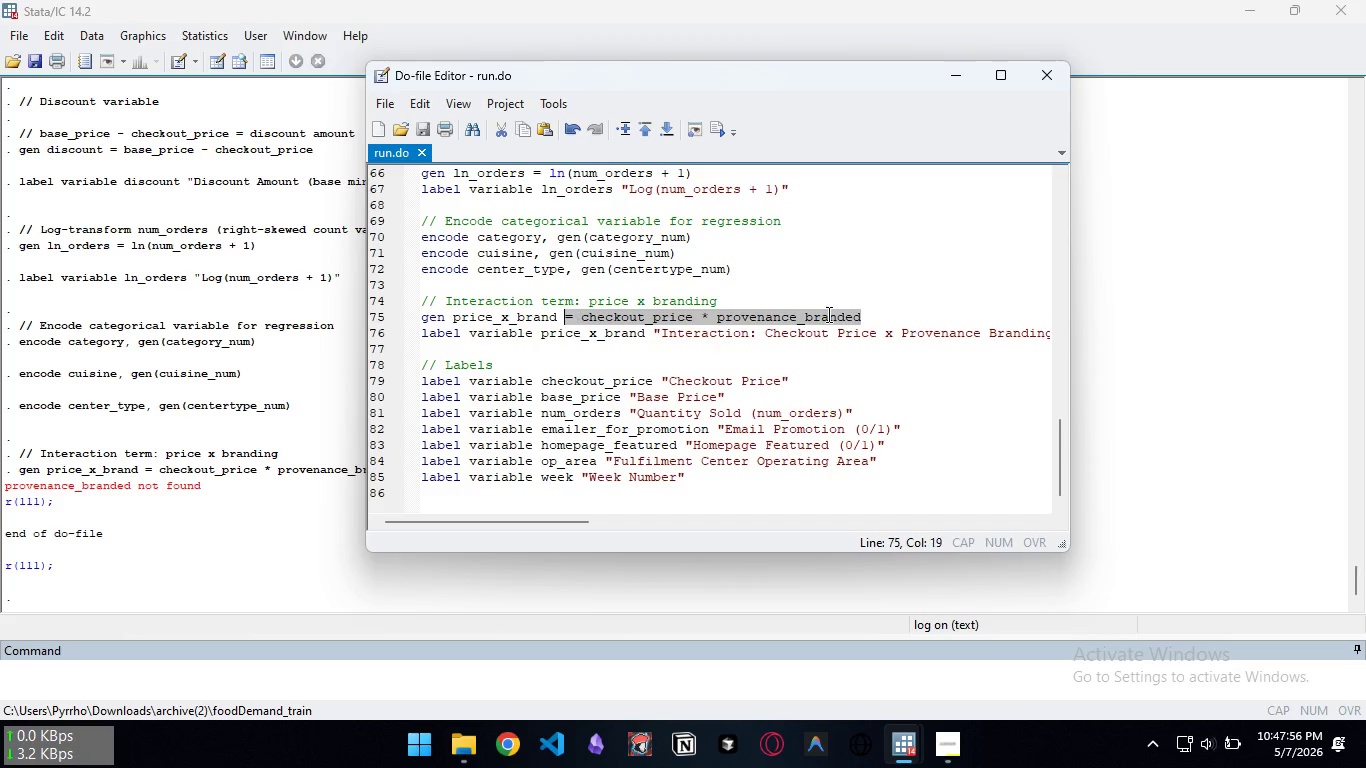 
key(Control+Shift+ArrowLeft)
 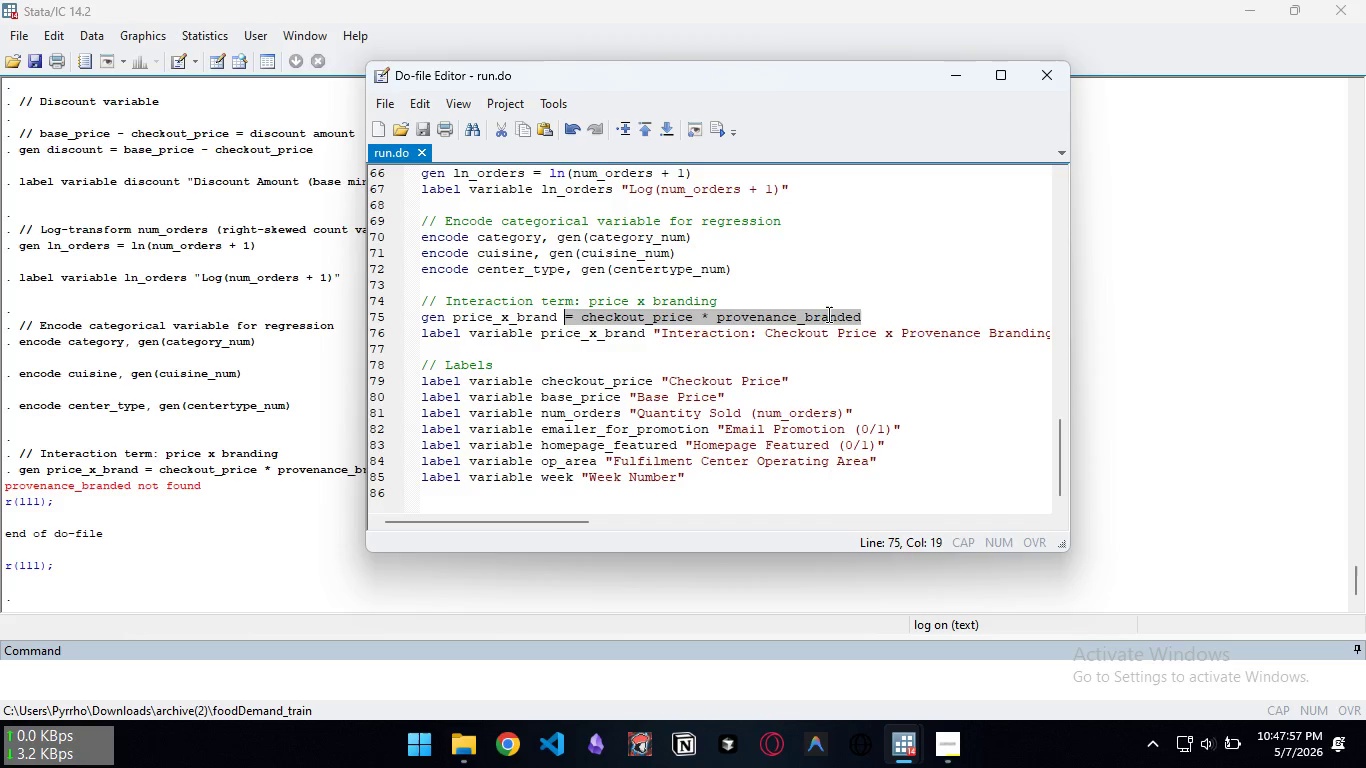 
key(Control+Shift+ArrowLeft)
 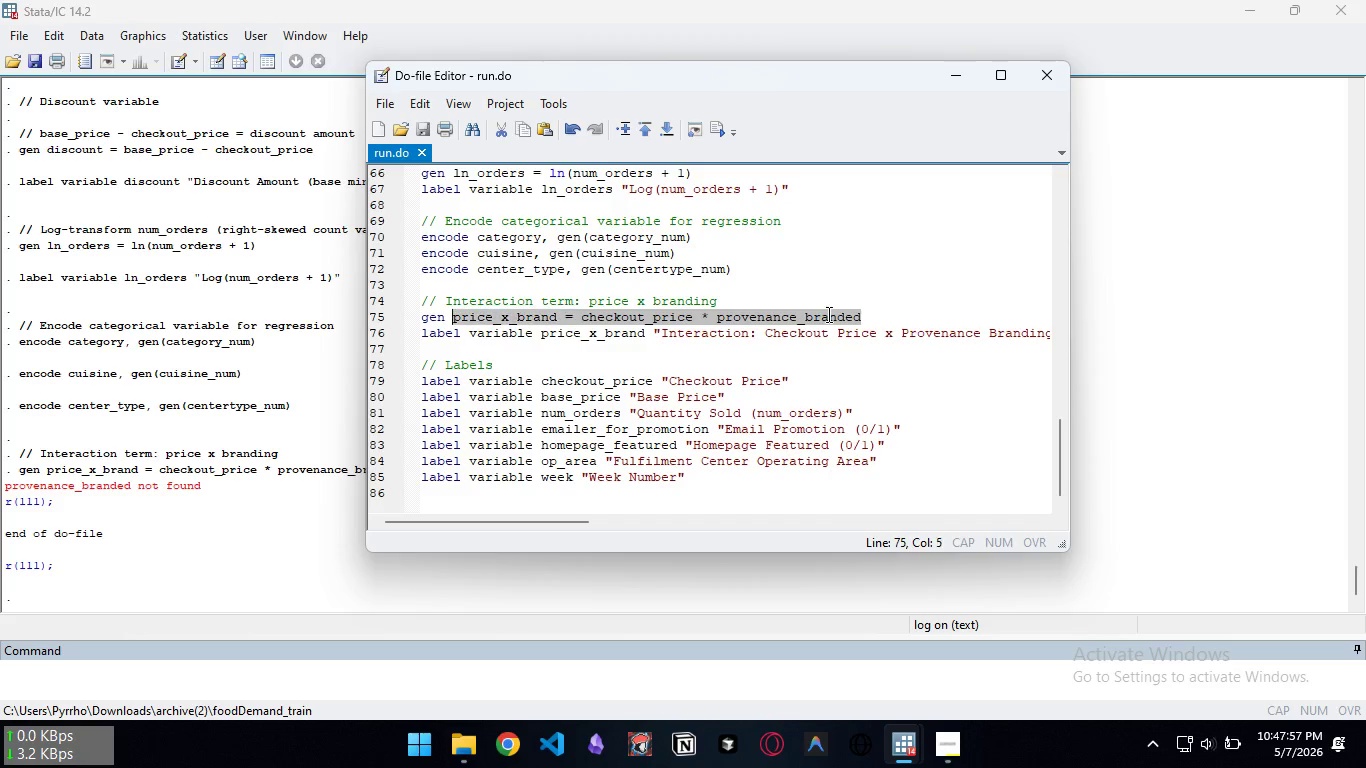 
key(Control+Shift+ArrowLeft)
 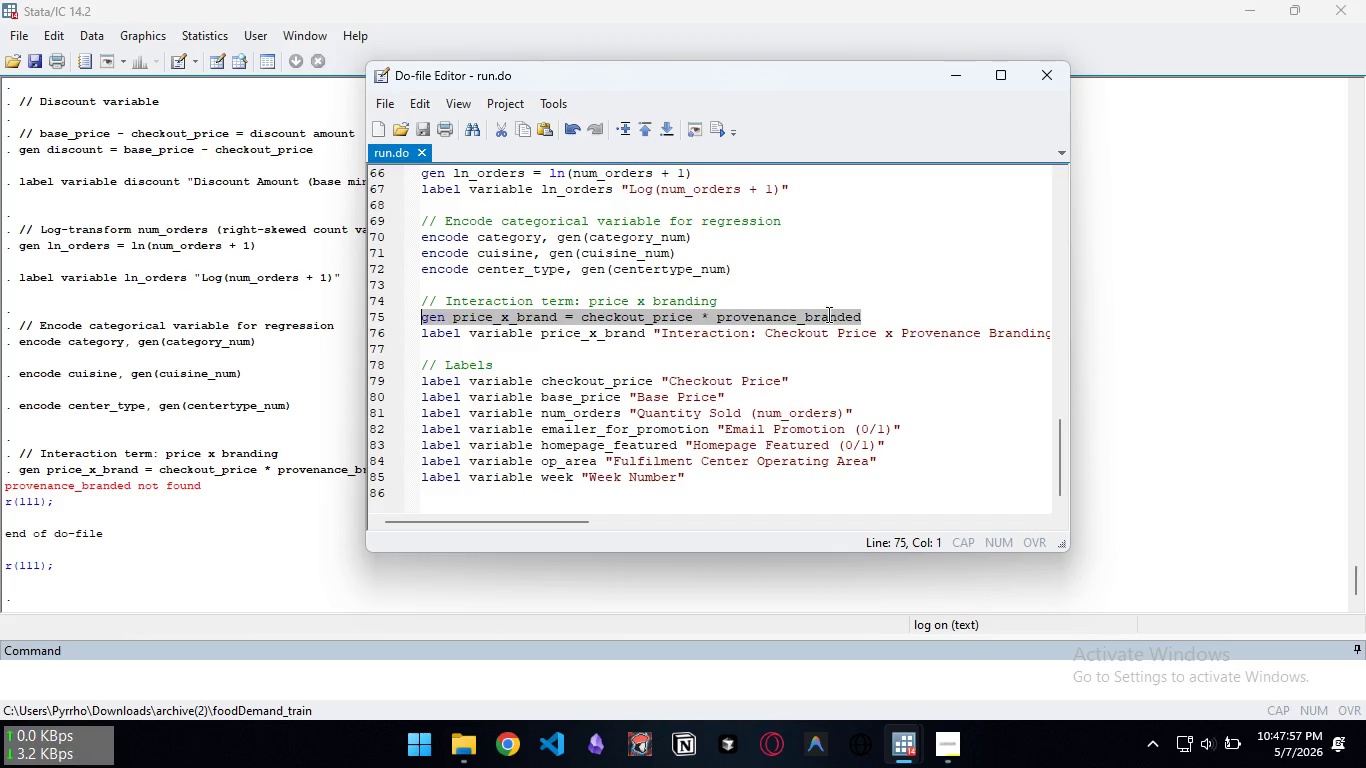 
key(Control+Shift+ArrowLeft)
 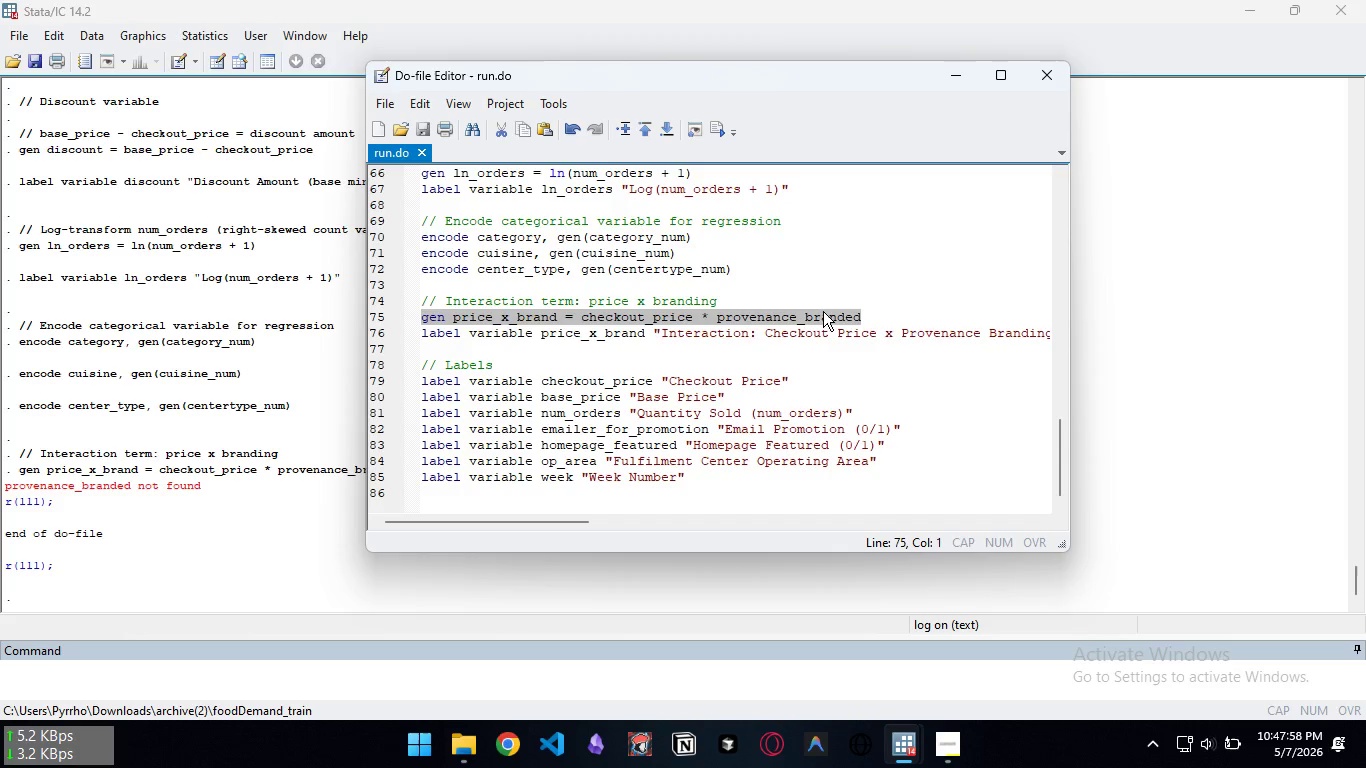 
key(Control+C)
 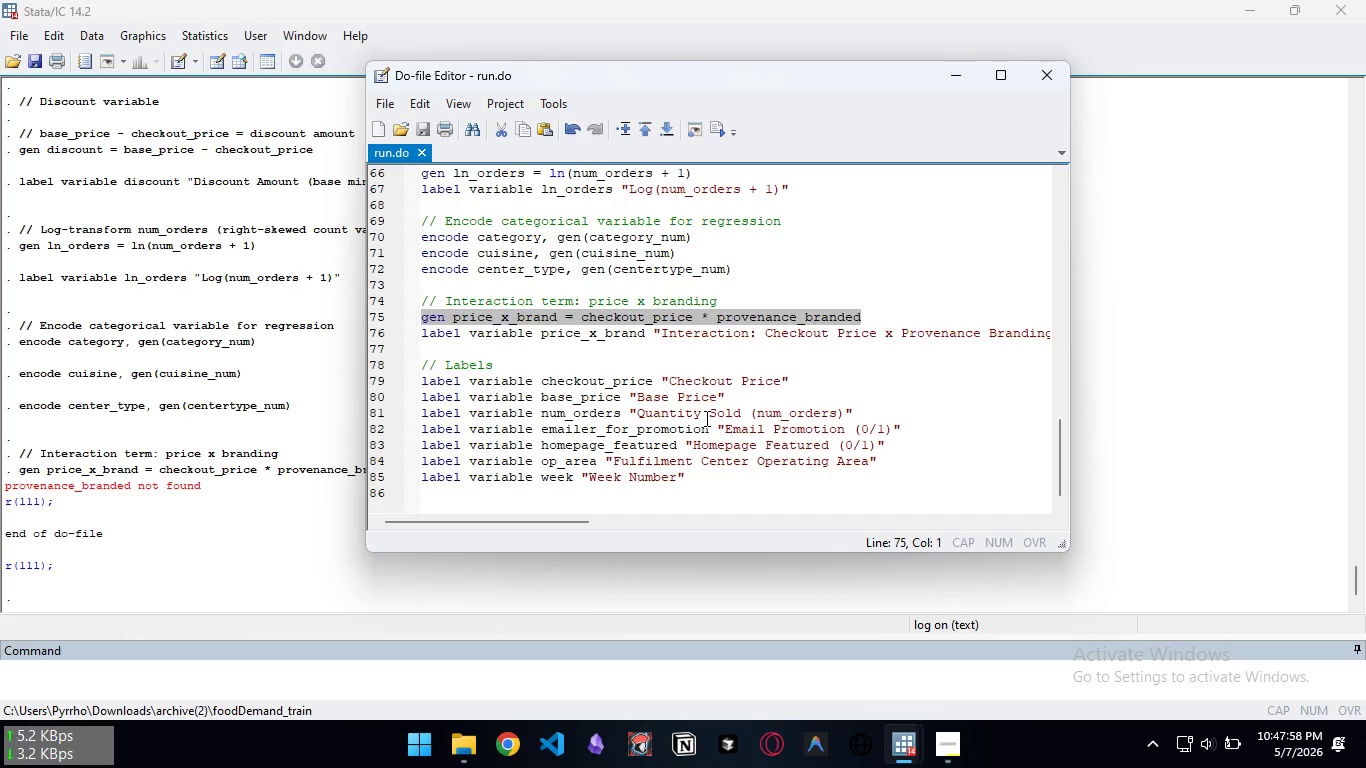 
key(Control+C)
 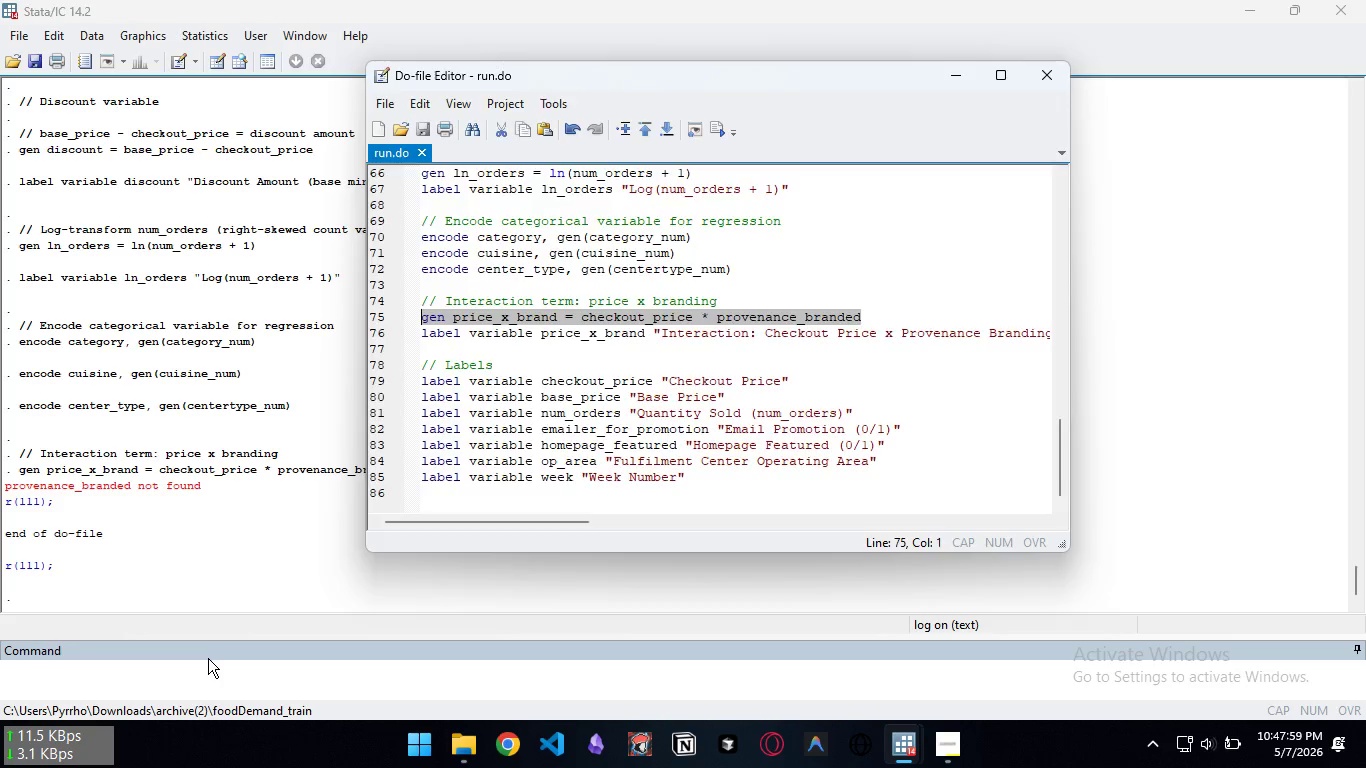 
left_click([206, 662])
 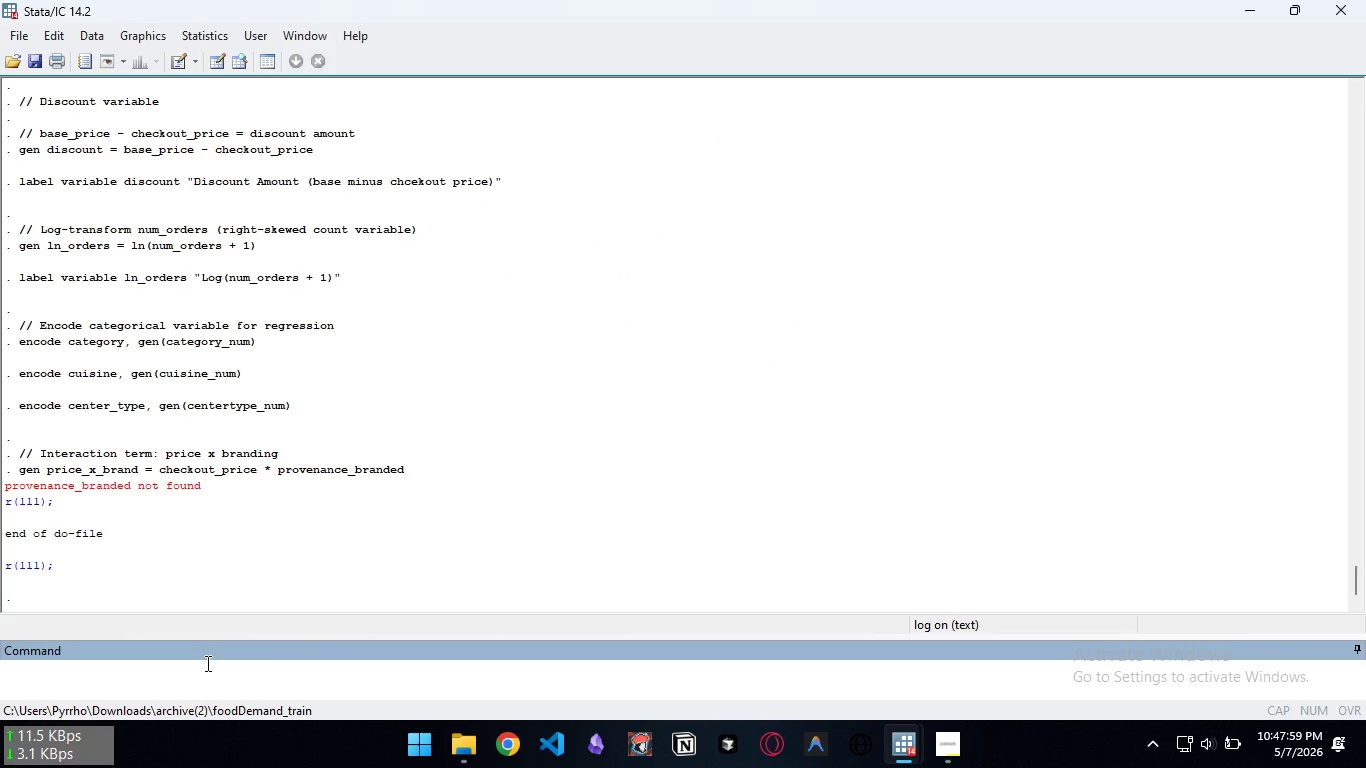 
key(Control+ControlLeft)
 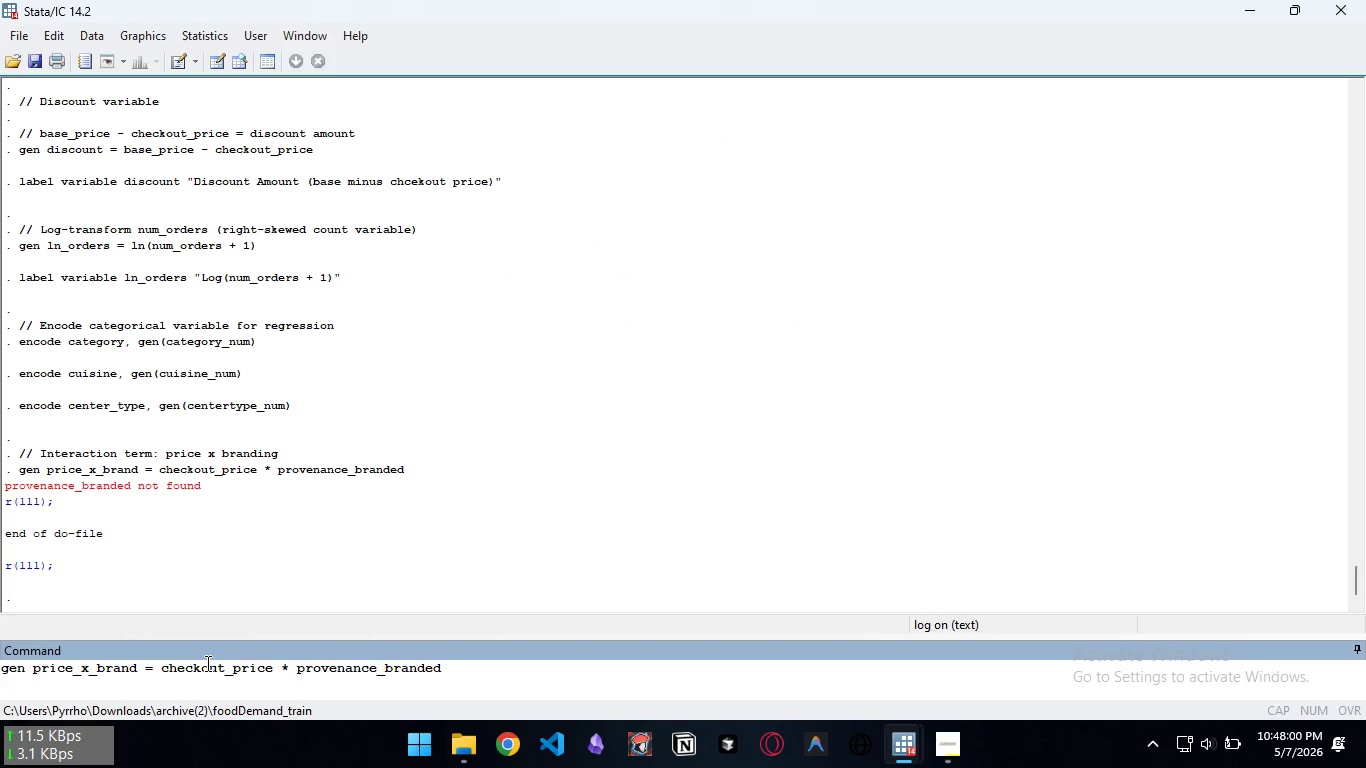 
key(Control+V)
 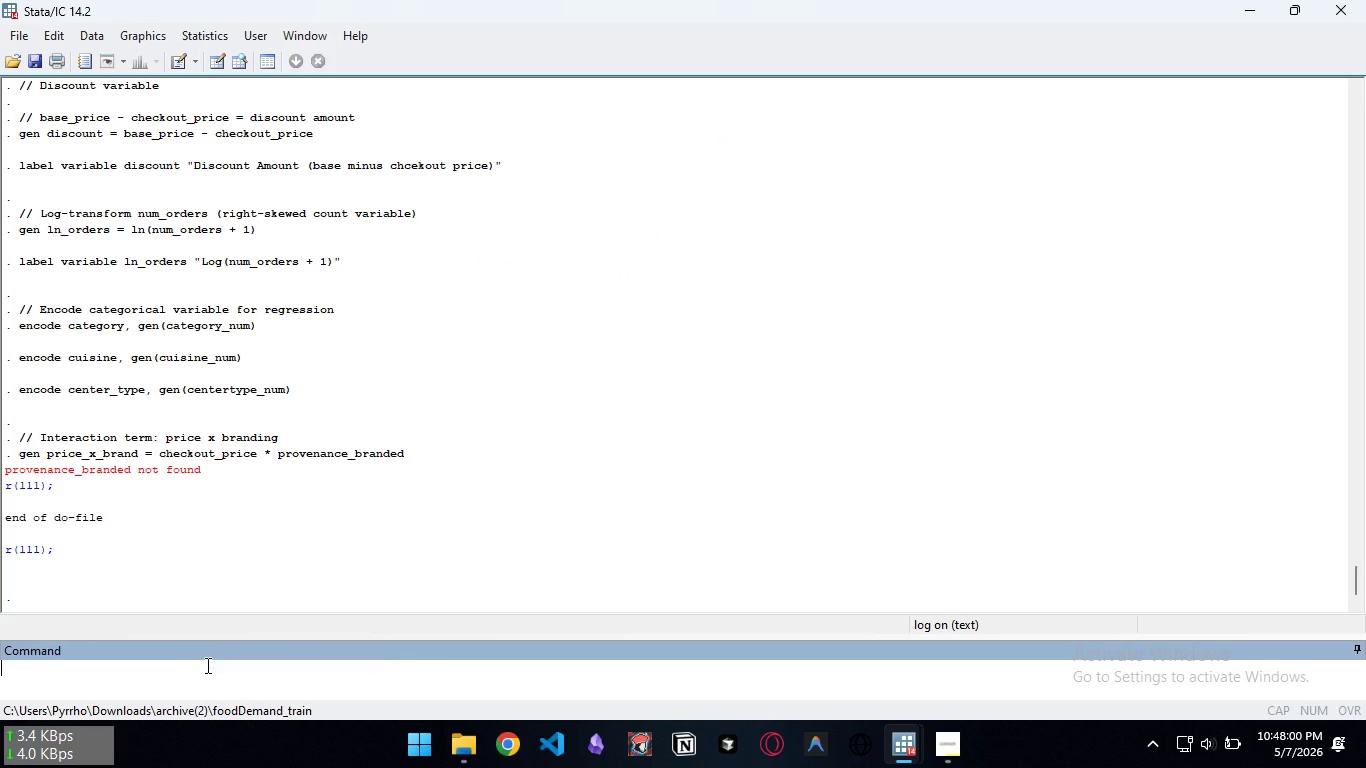 
key(Enter)
 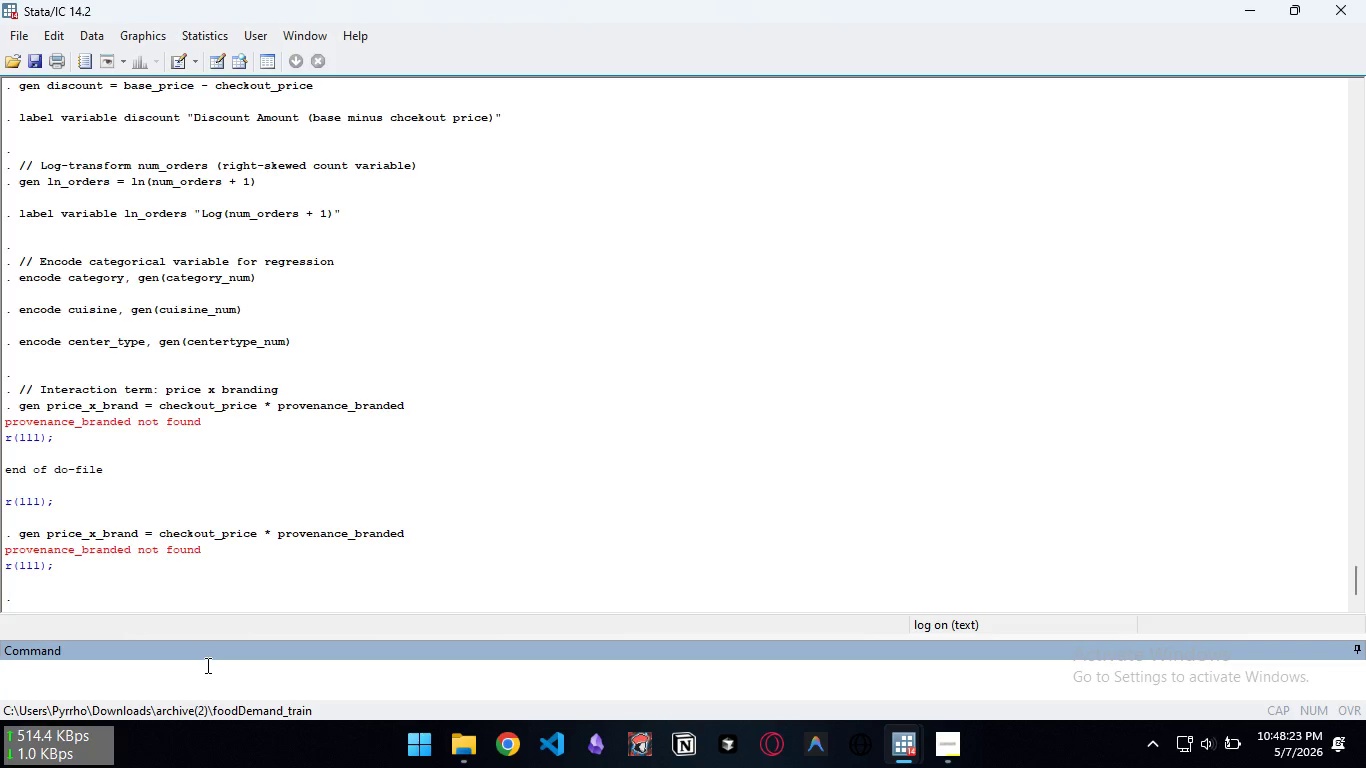 
wait(27.38)
 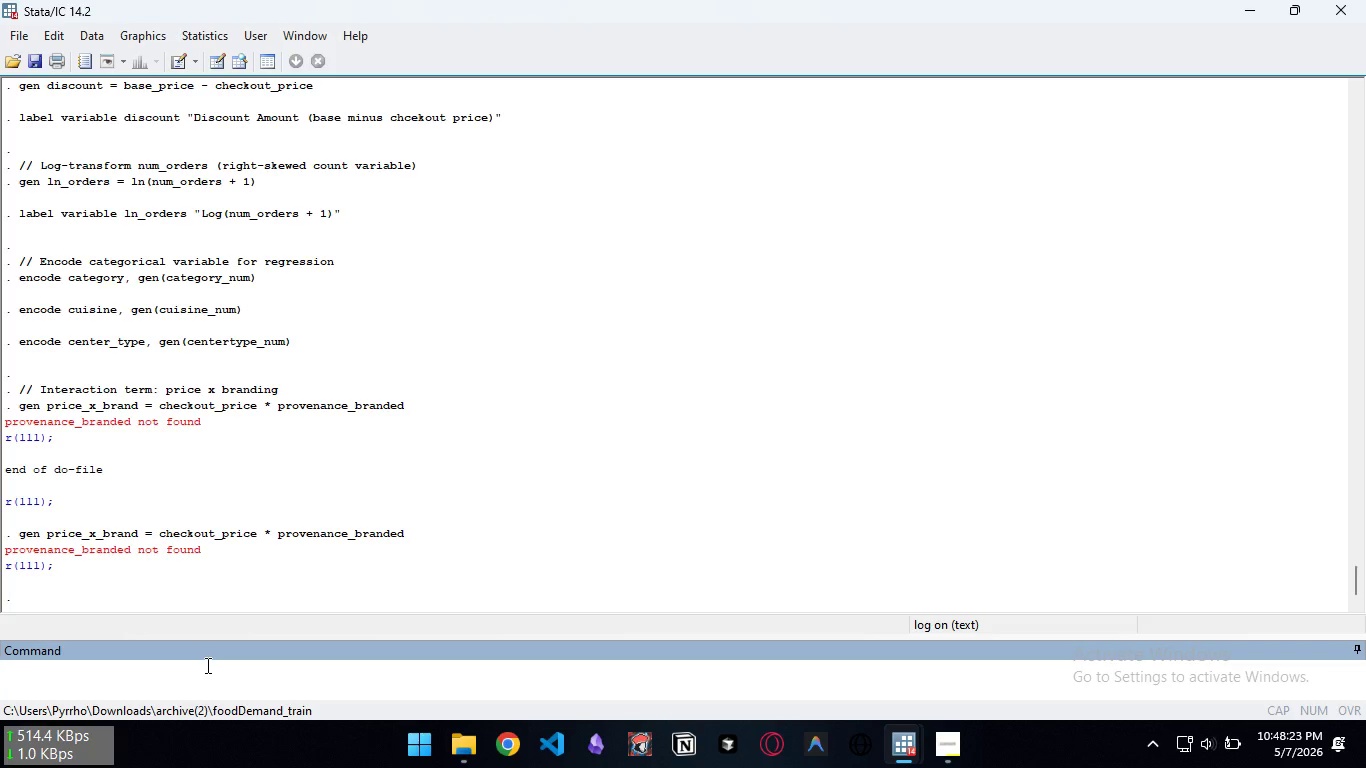 
type(e)
key(Backspace)
type(describe)
 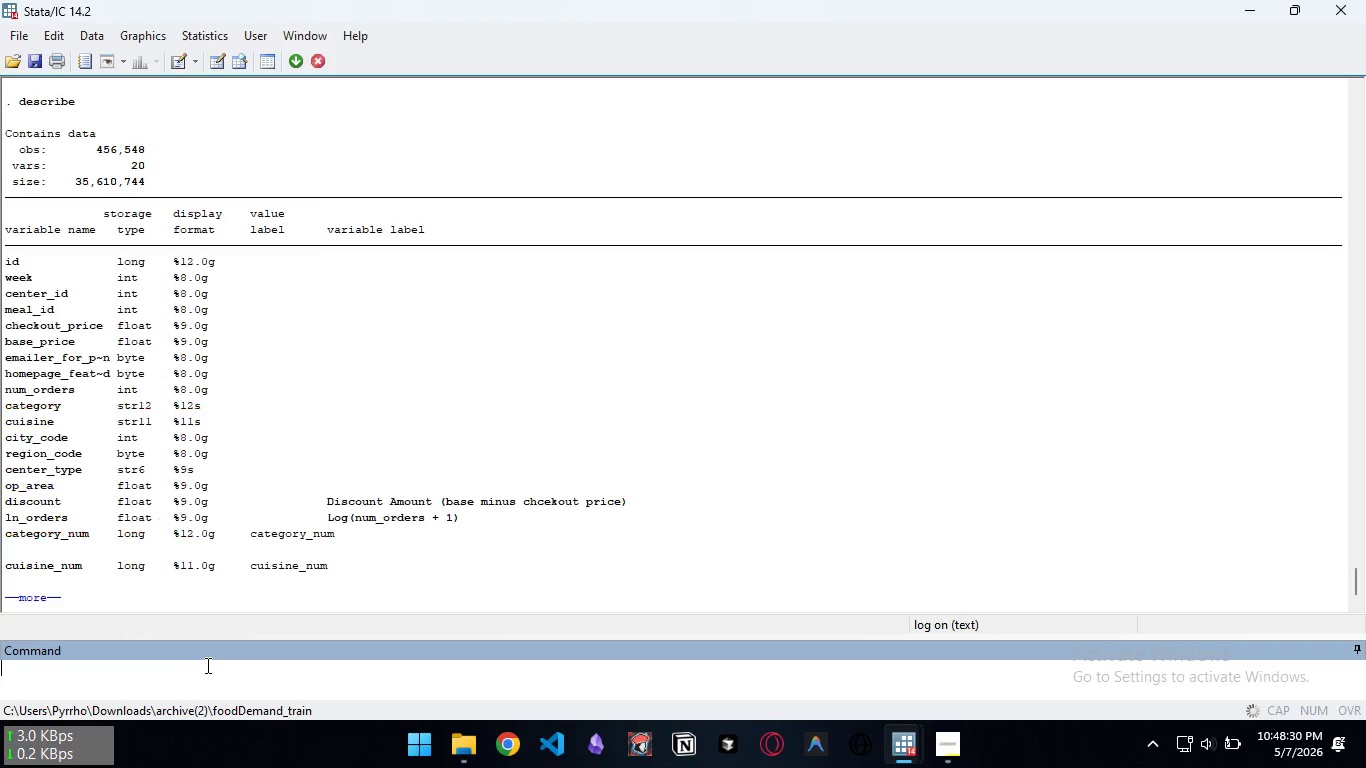 
key(Enter)
 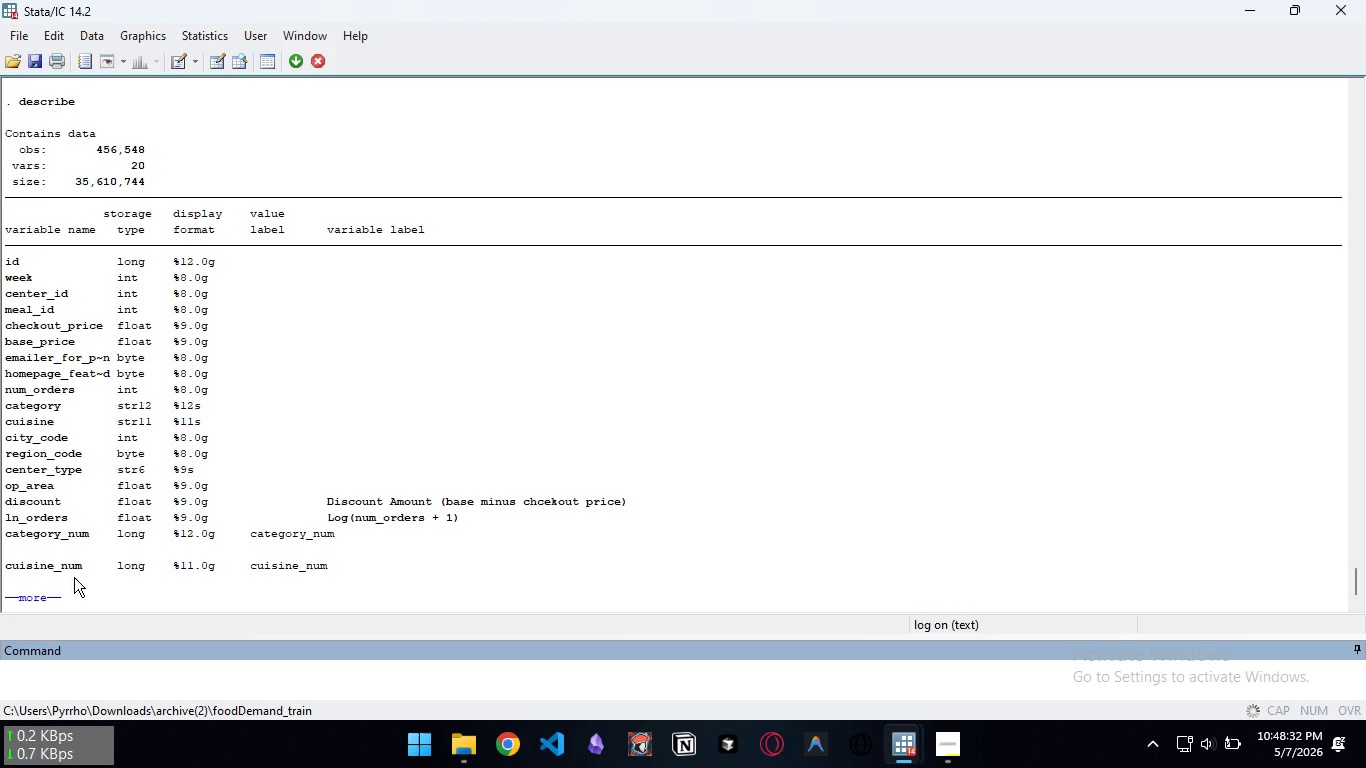 
left_click([50, 600])
 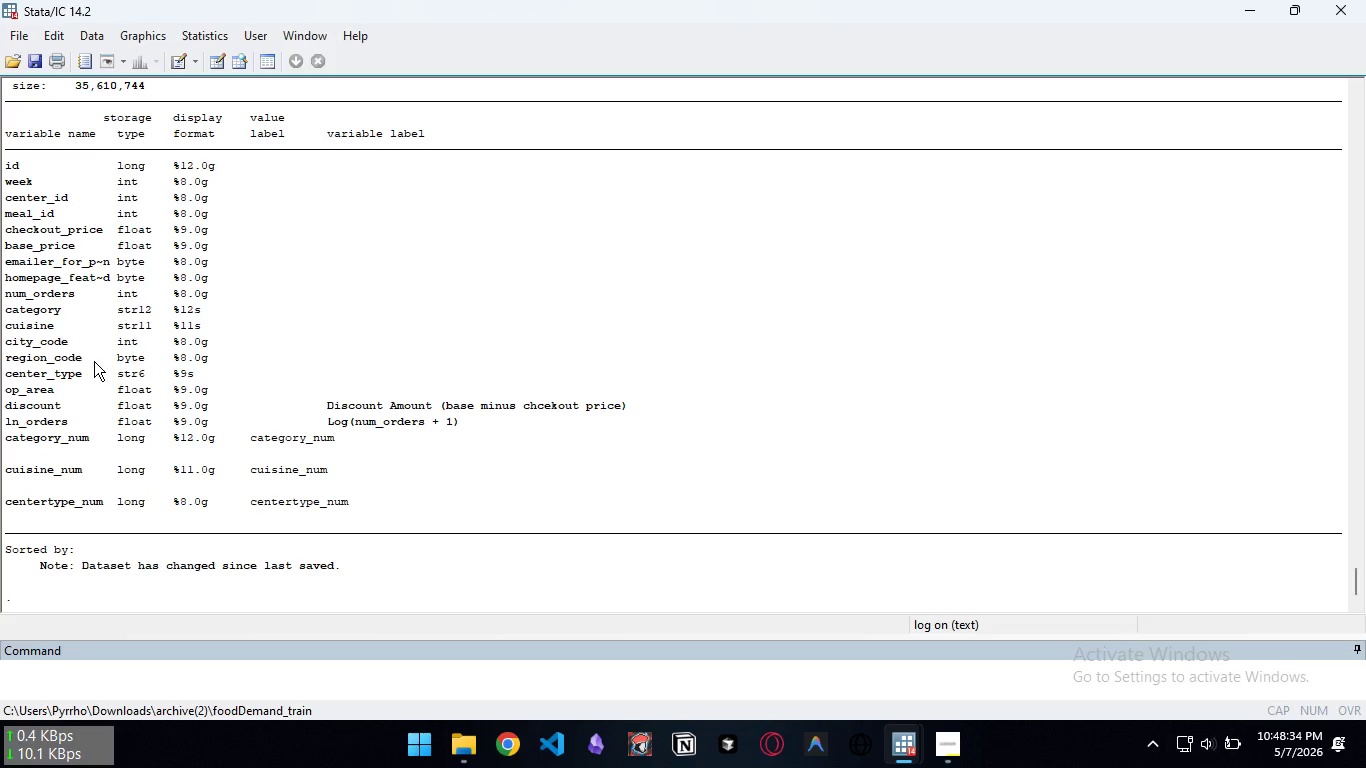 
scroll: coordinate [146, 383], scroll_direction: up, amount: 4.0
 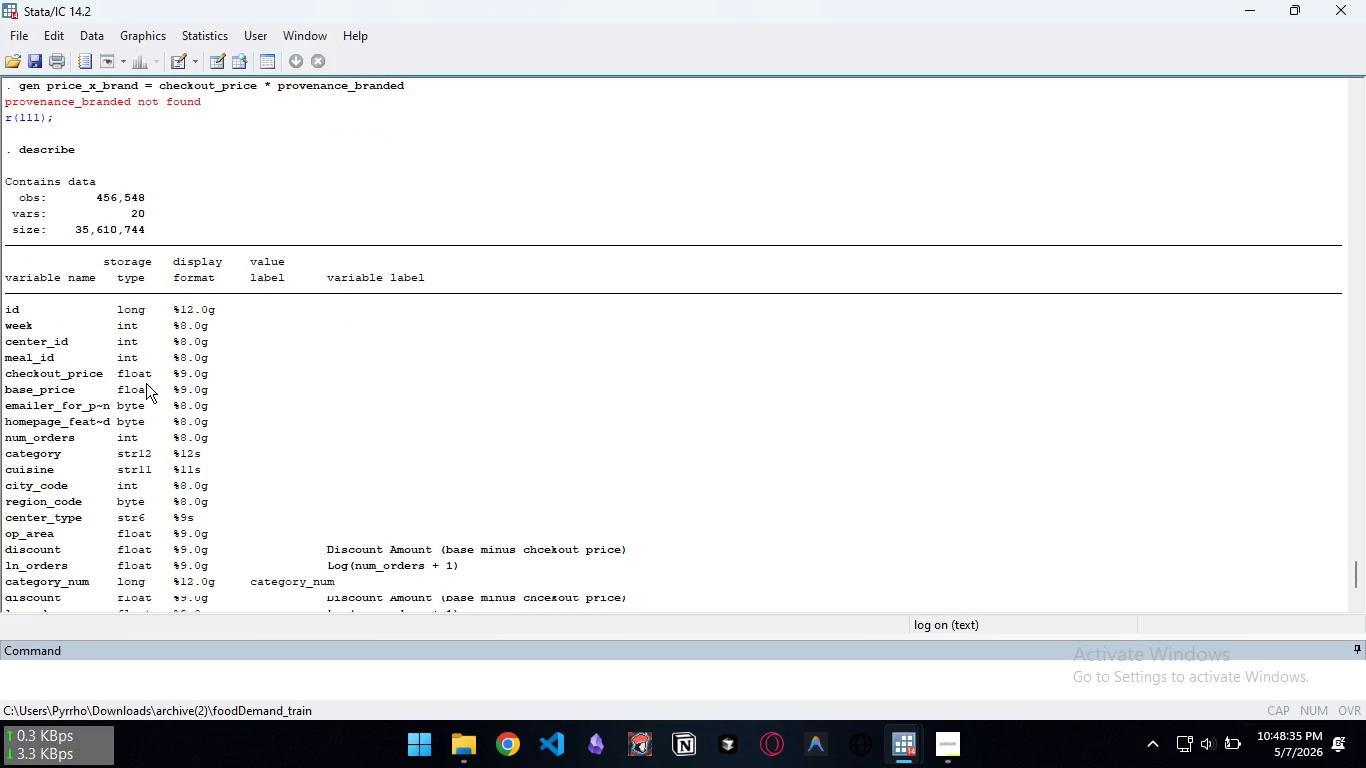 
scroll: coordinate [146, 383], scroll_direction: down, amount: 2.0
 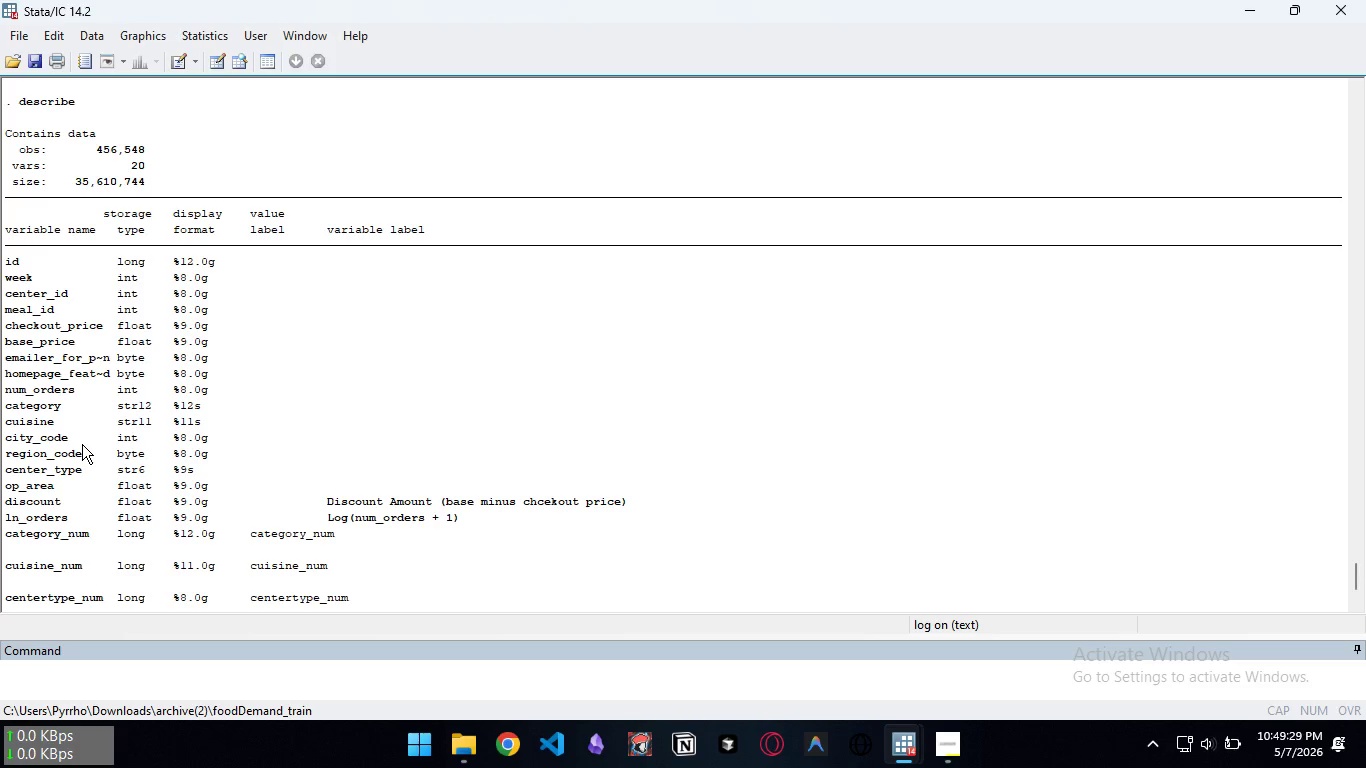 
wait(57.23)
 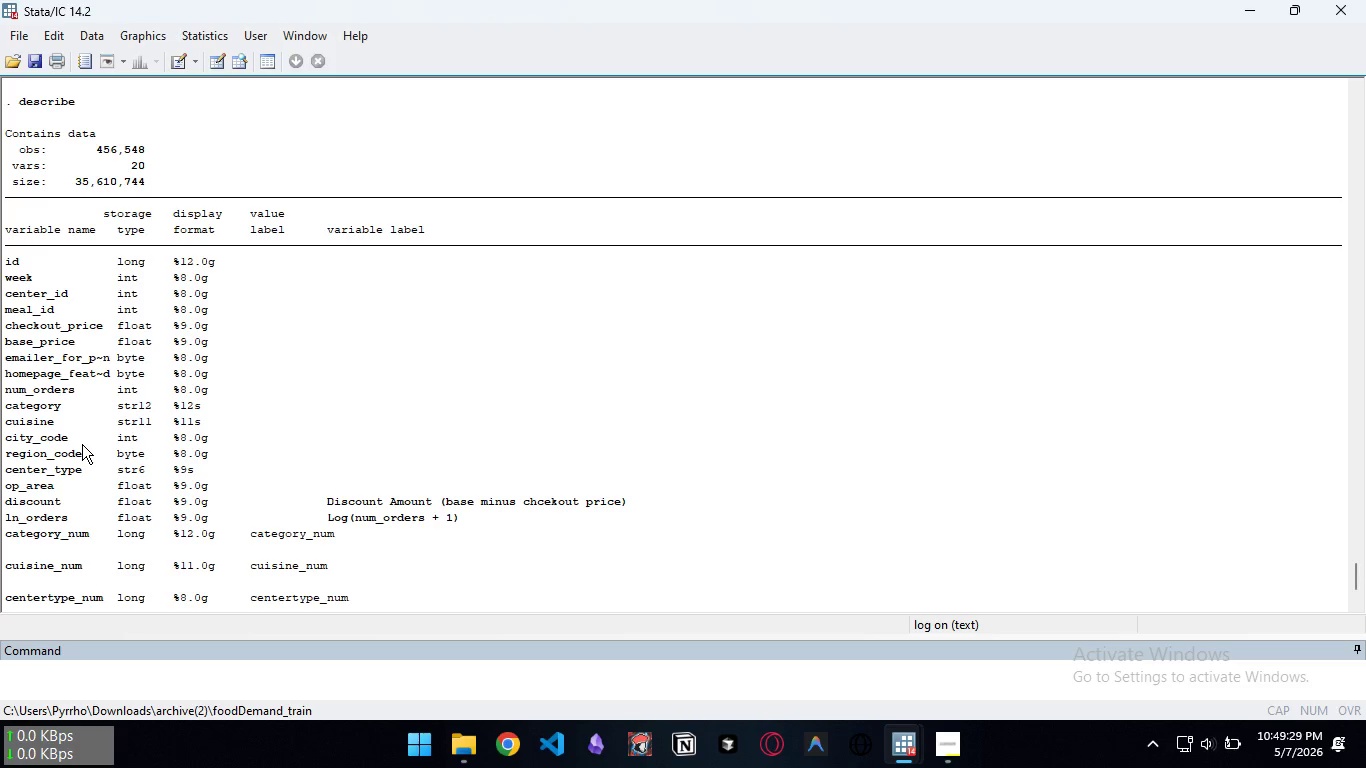 
left_click_drag(start_coordinate=[36, 295], to_coordinate=[77, 512])
 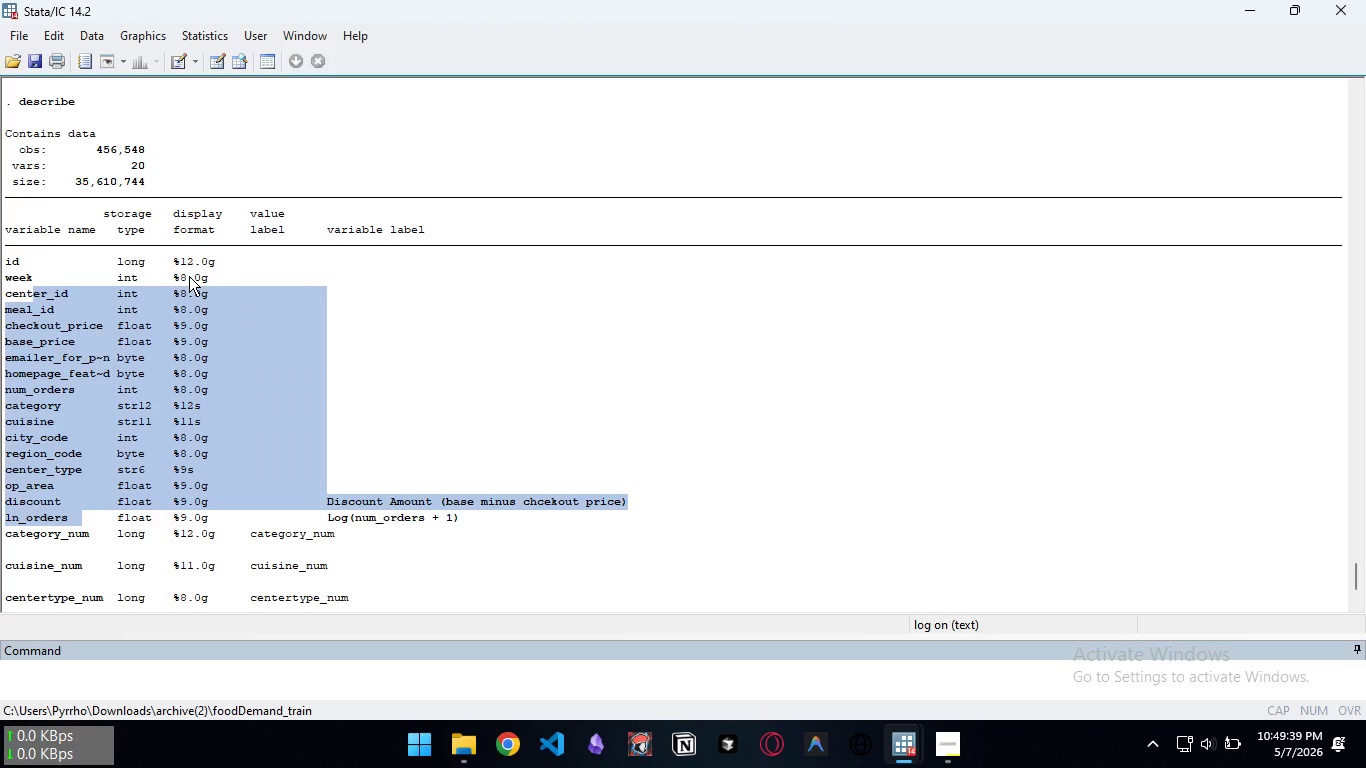 
wait(9.64)
 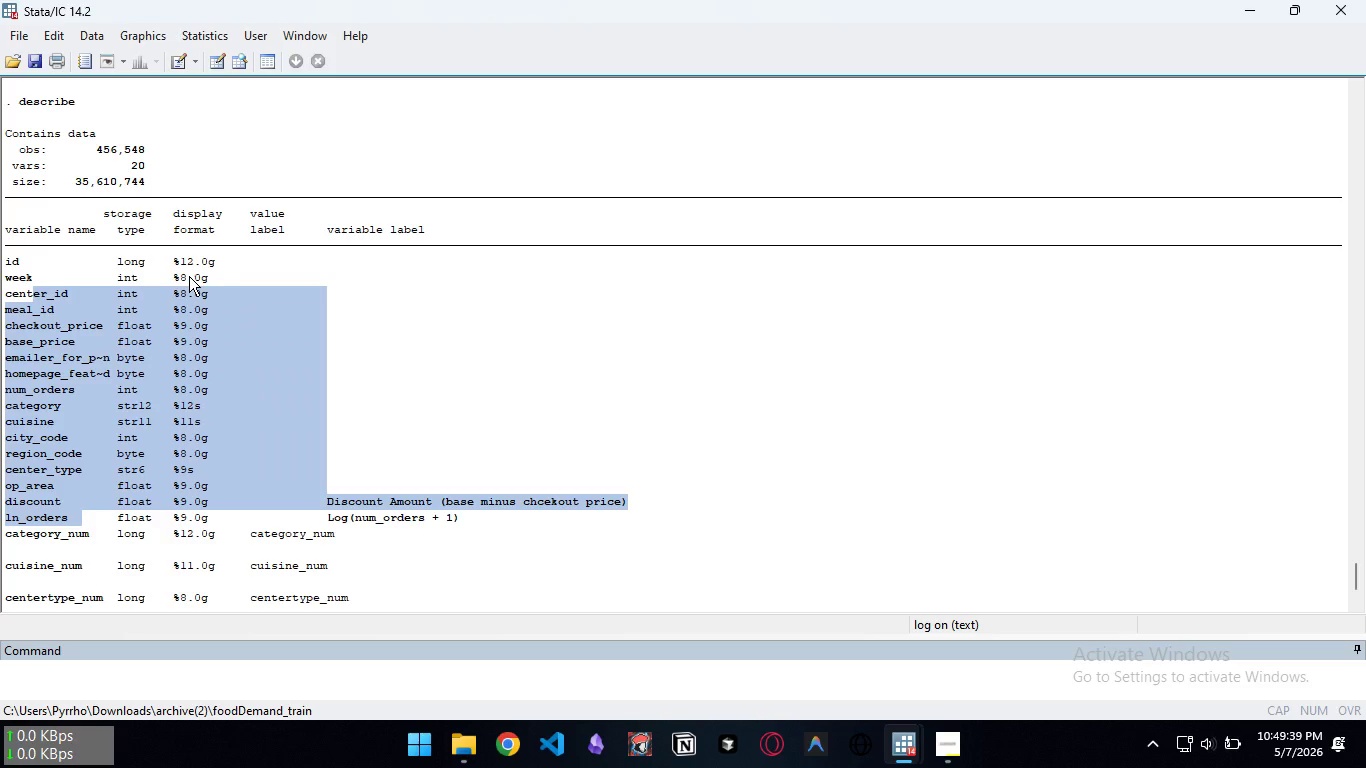 
left_click([503, 388])
 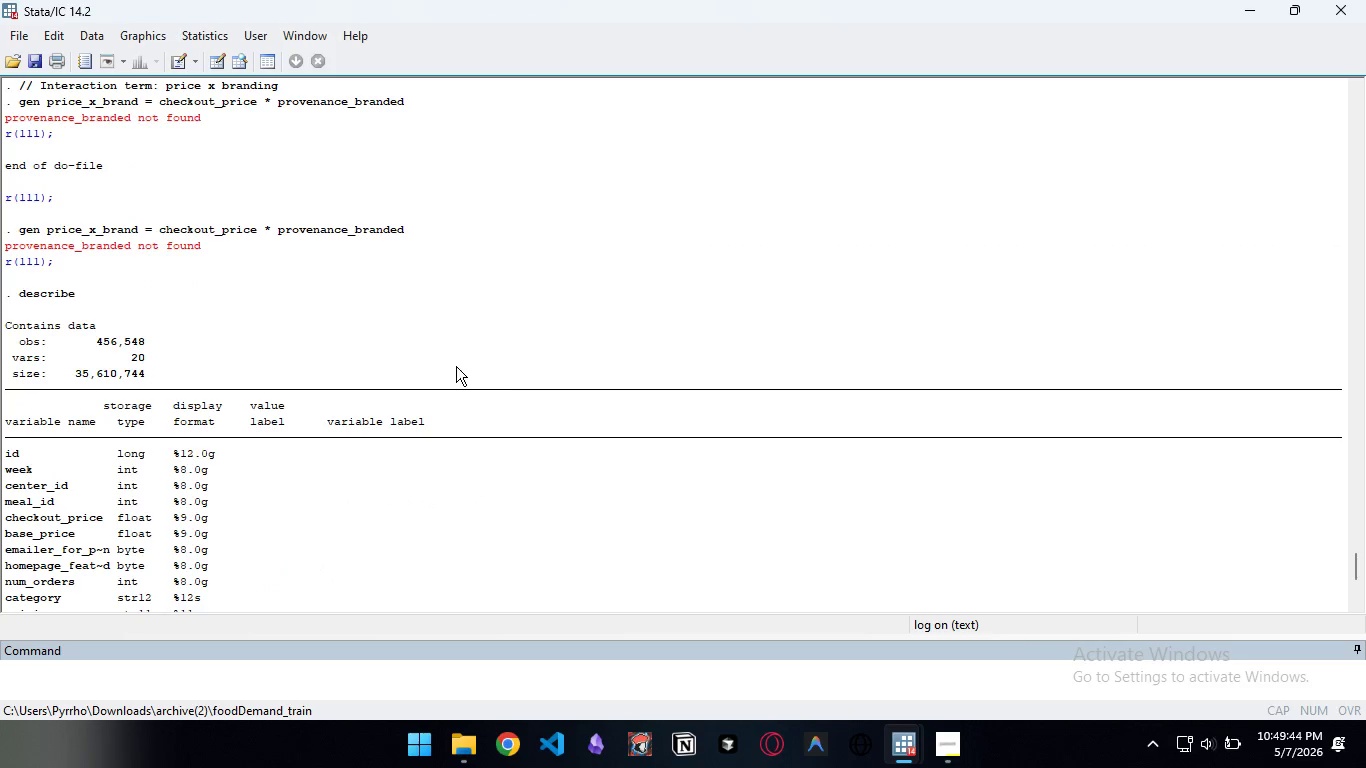 
scroll: coordinate [196, 312], scroll_direction: up, amount: 22.0
 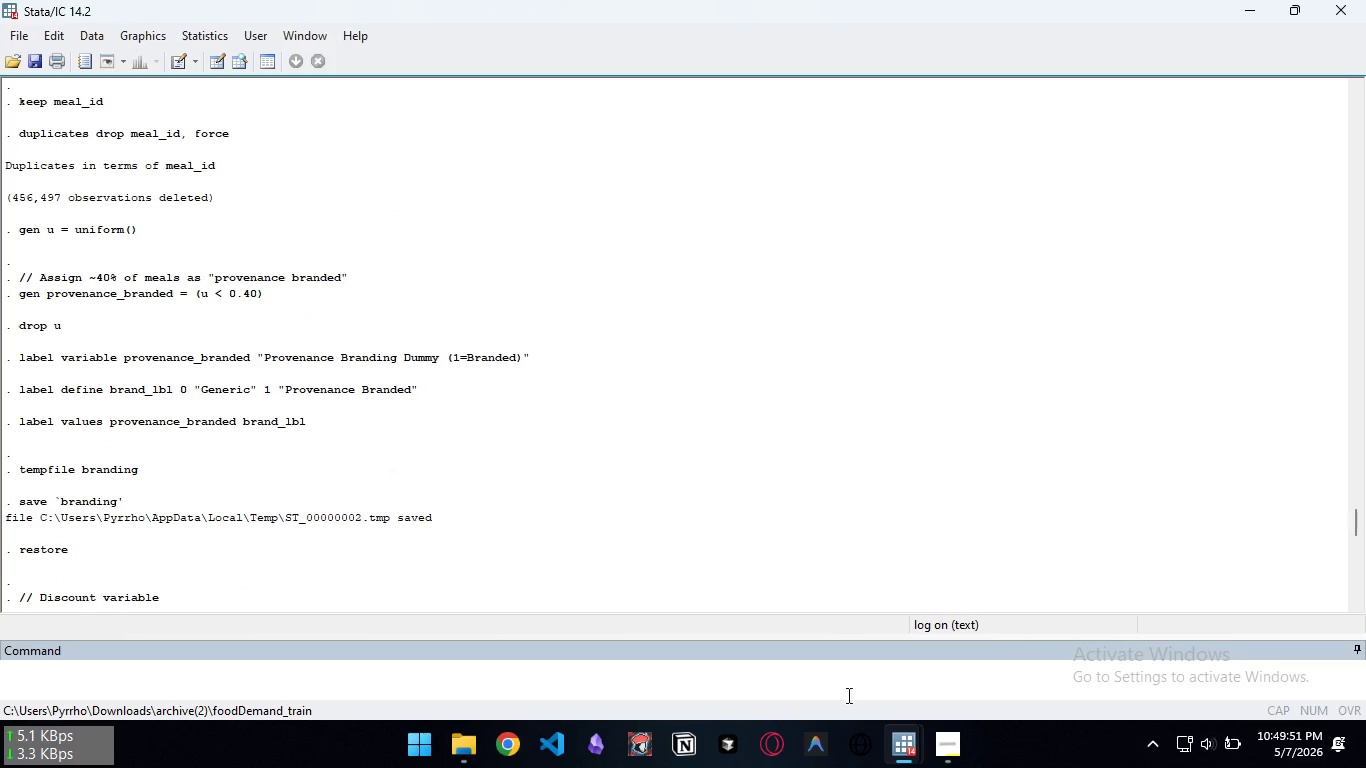 
wait(5.38)
 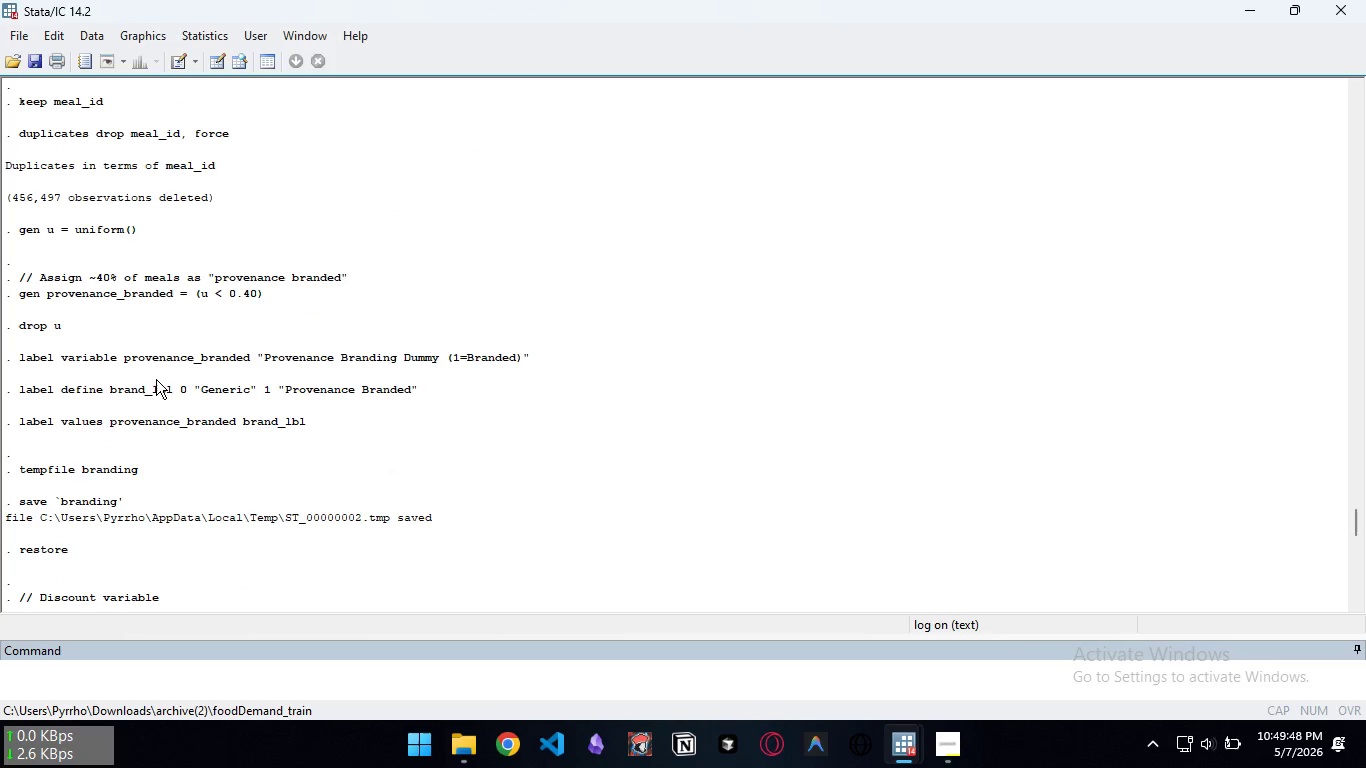 
left_click([967, 652])
 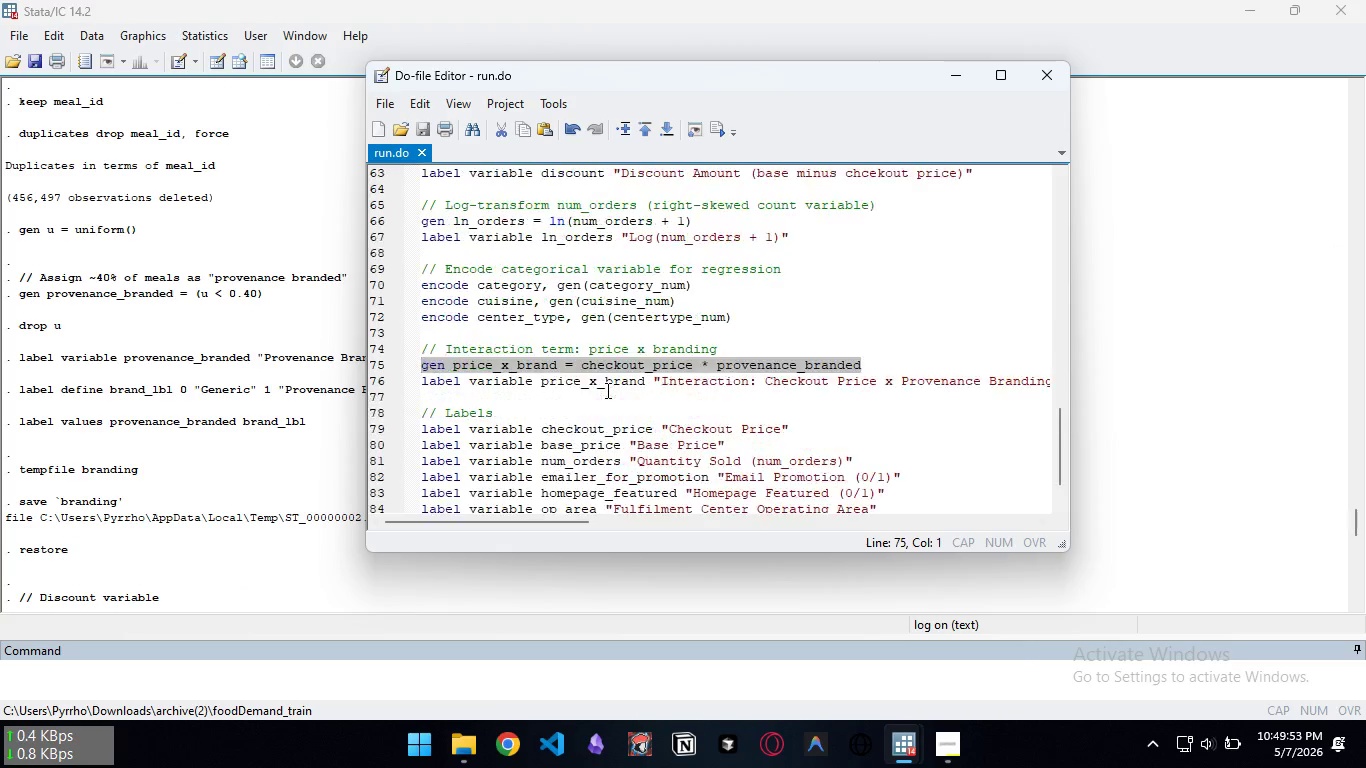 
scroll: coordinate [634, 381], scroll_direction: up, amount: 11.0
 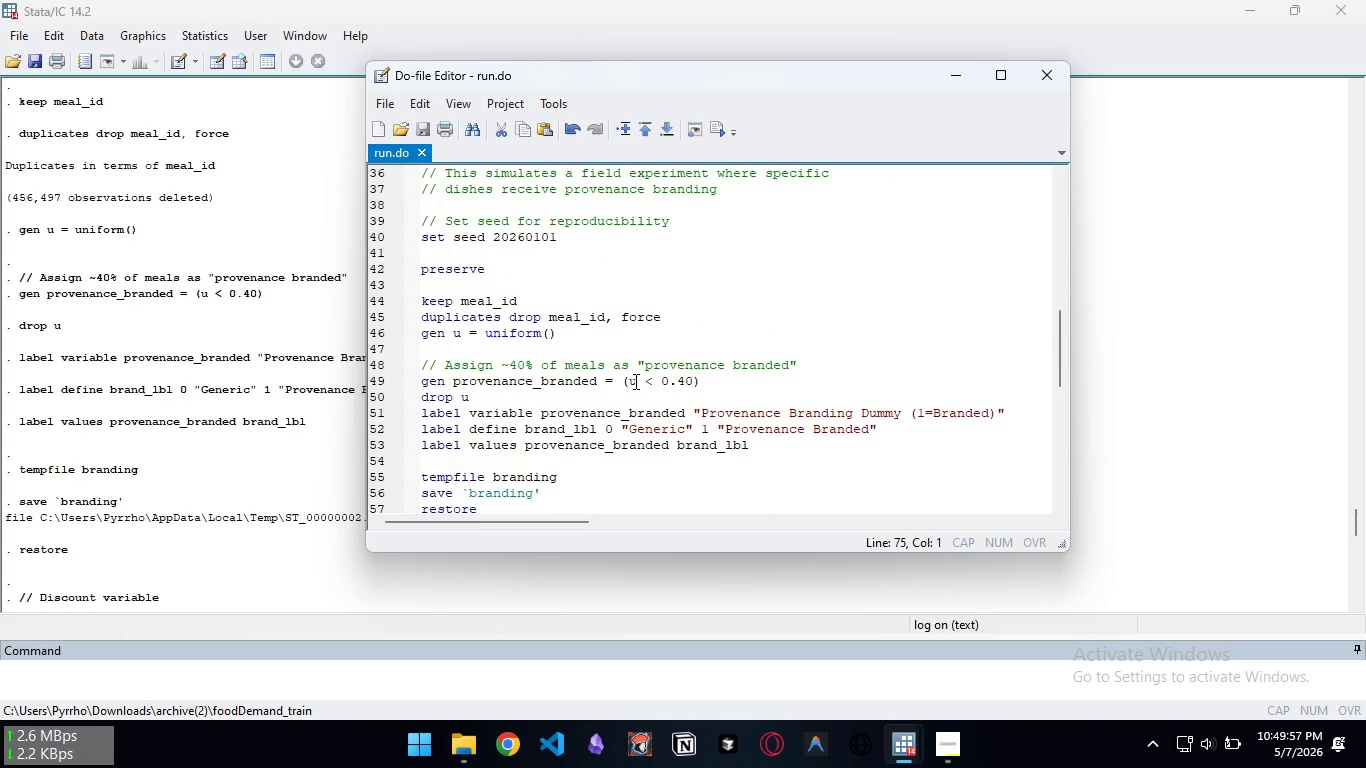 
scroll: coordinate [634, 381], scroll_direction: down, amount: 1.0
 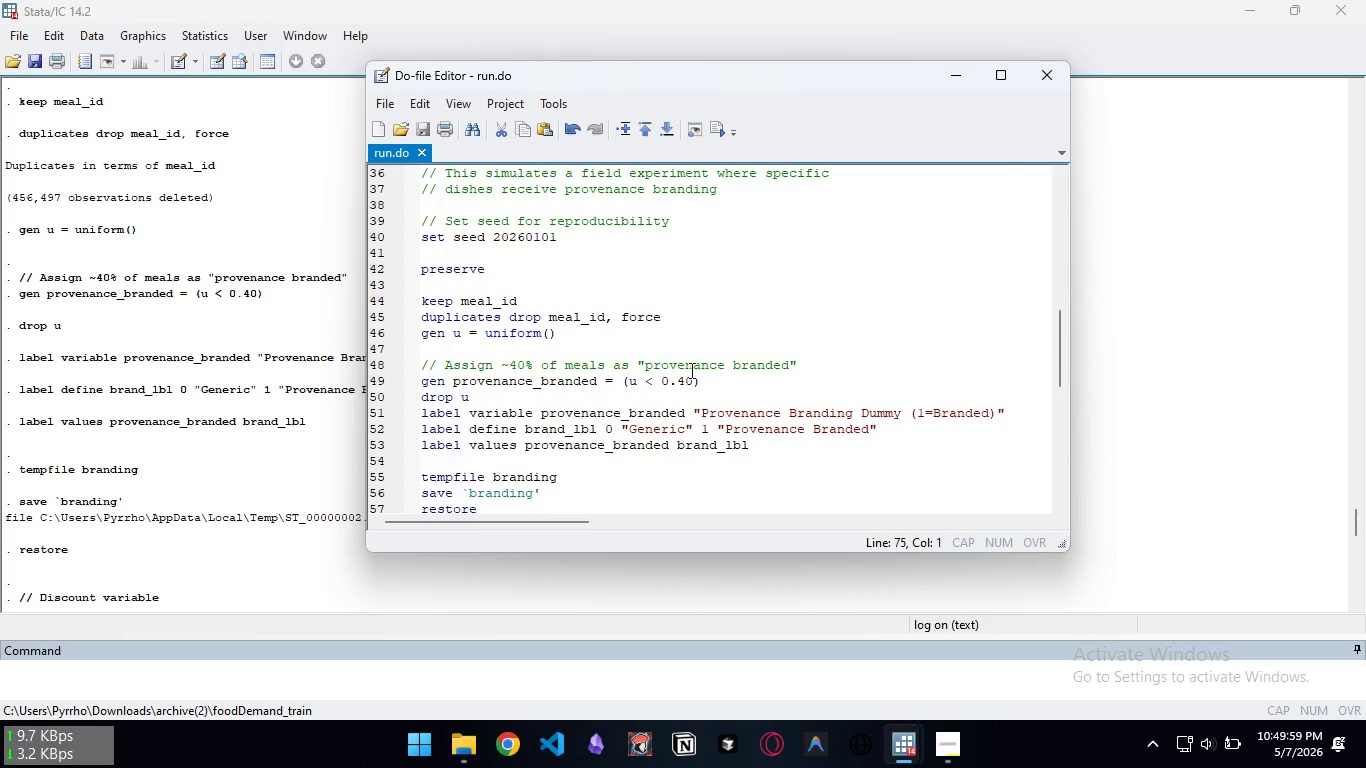 
left_click([632, 335])
 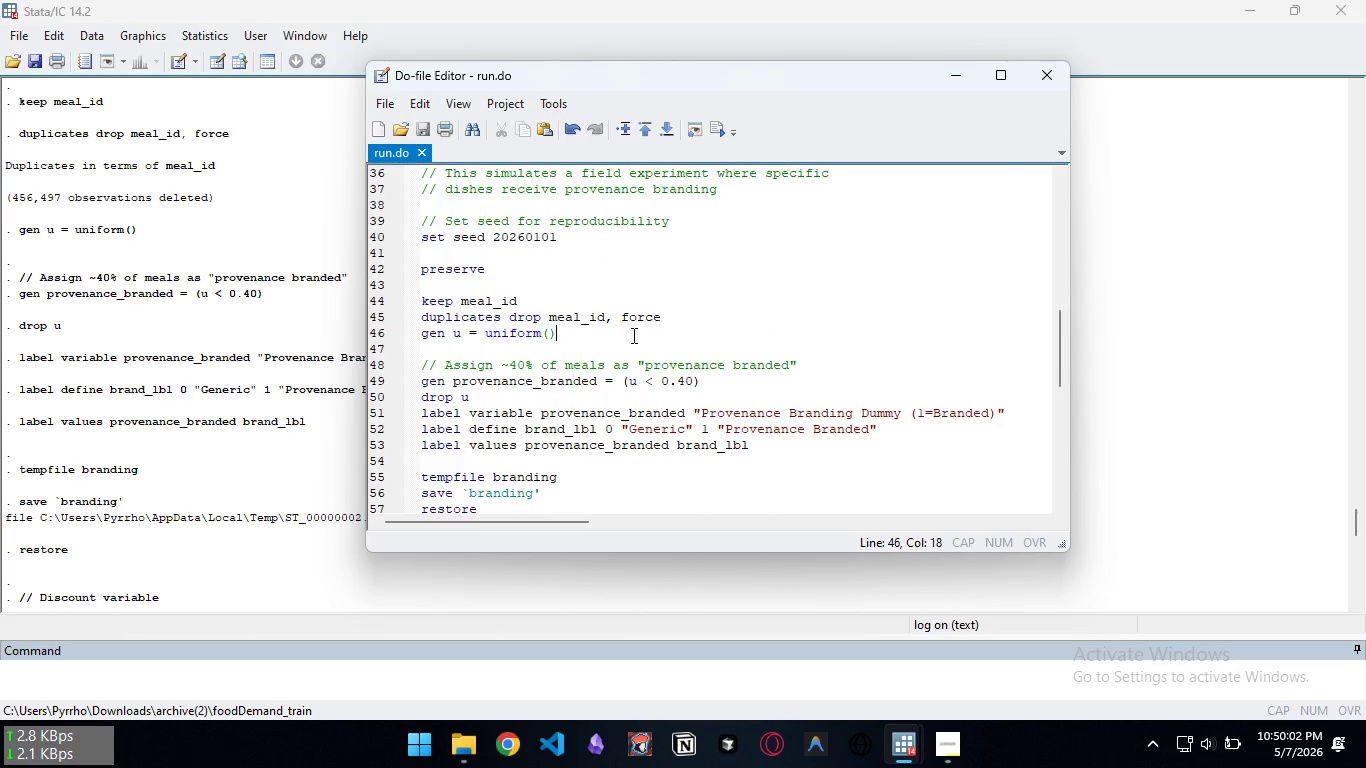 
key(Enter)
 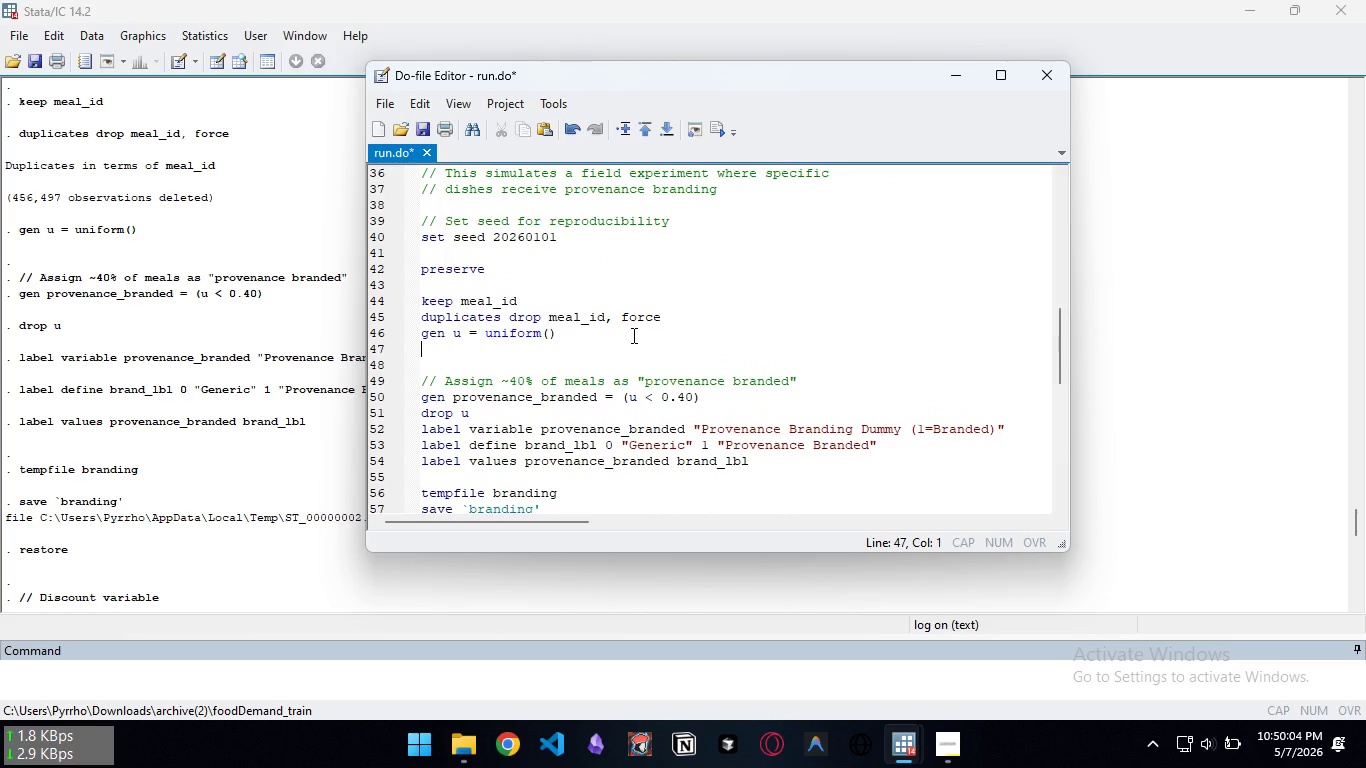 
type(bysort meal_id (u): replace u = u[1])
 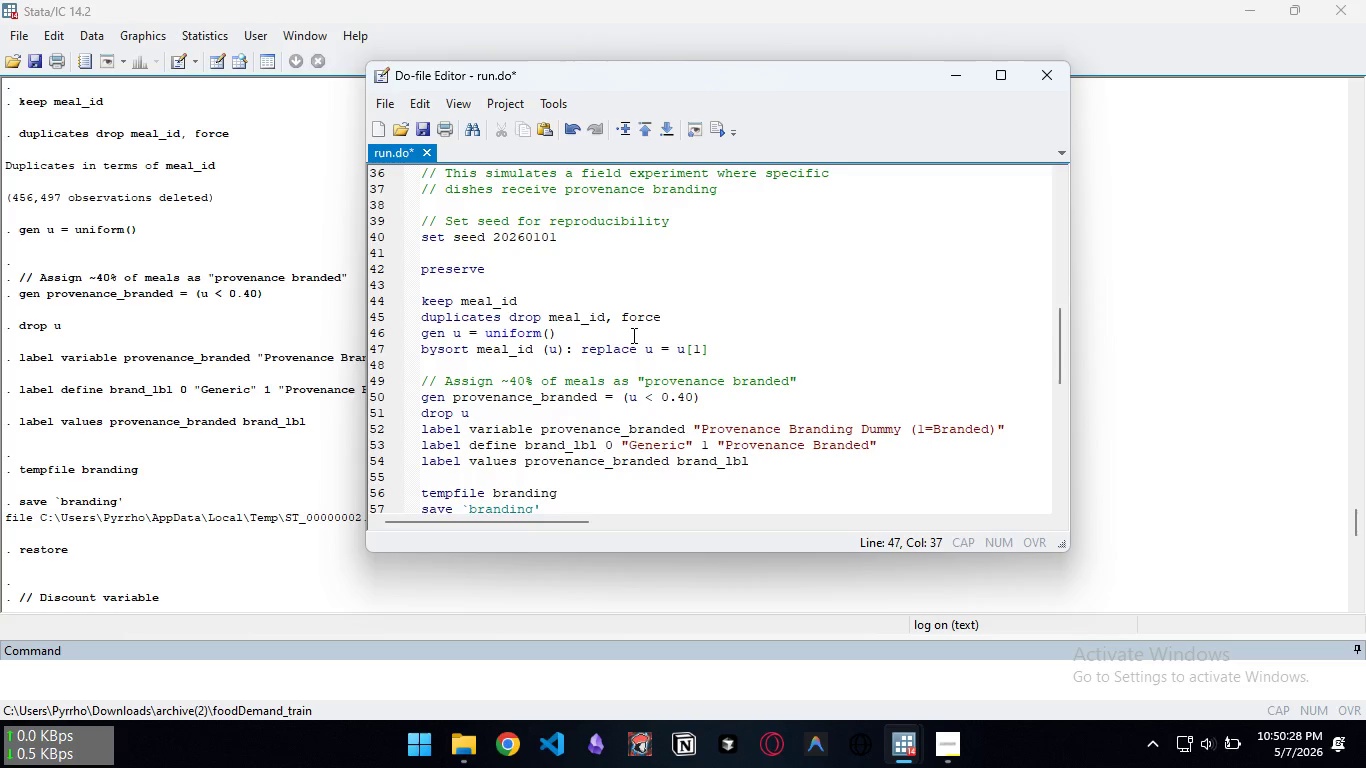 
key(Control+S)
 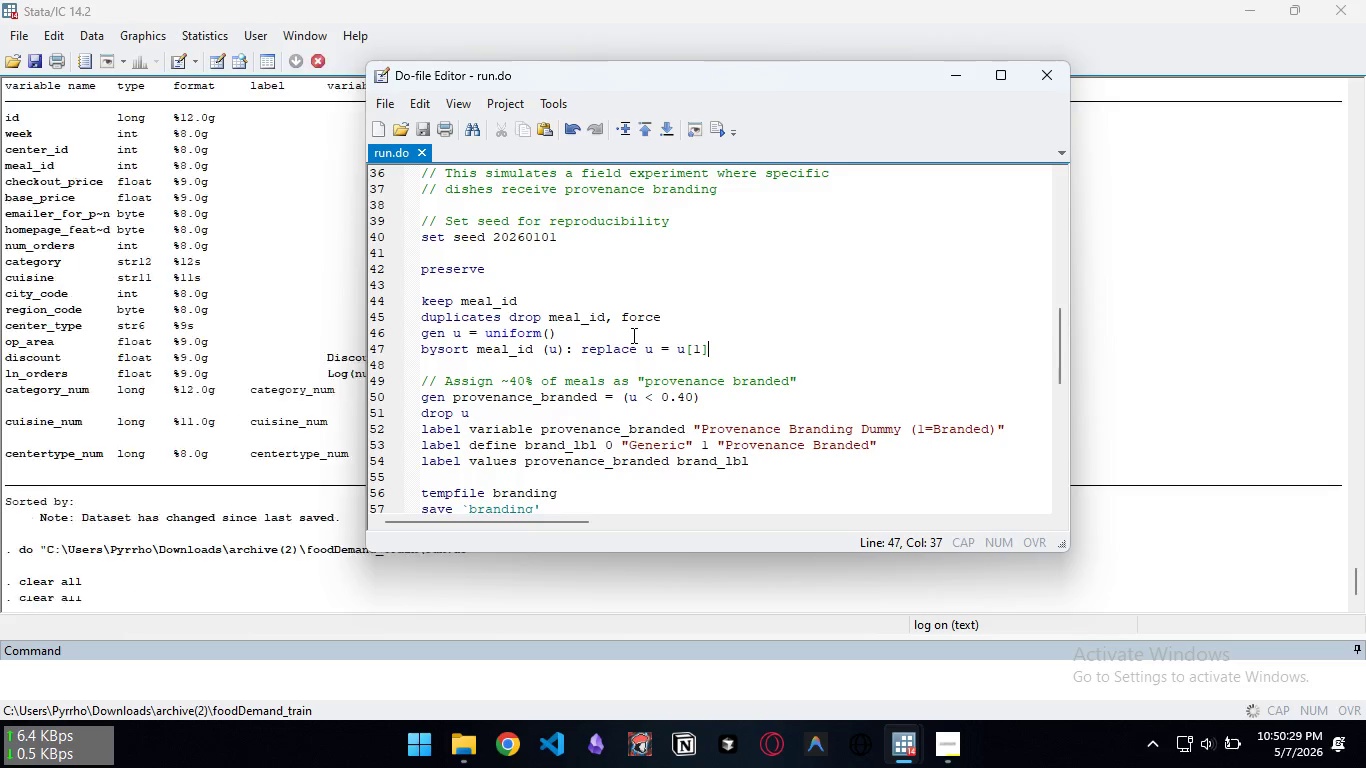 
key(Control+D)
 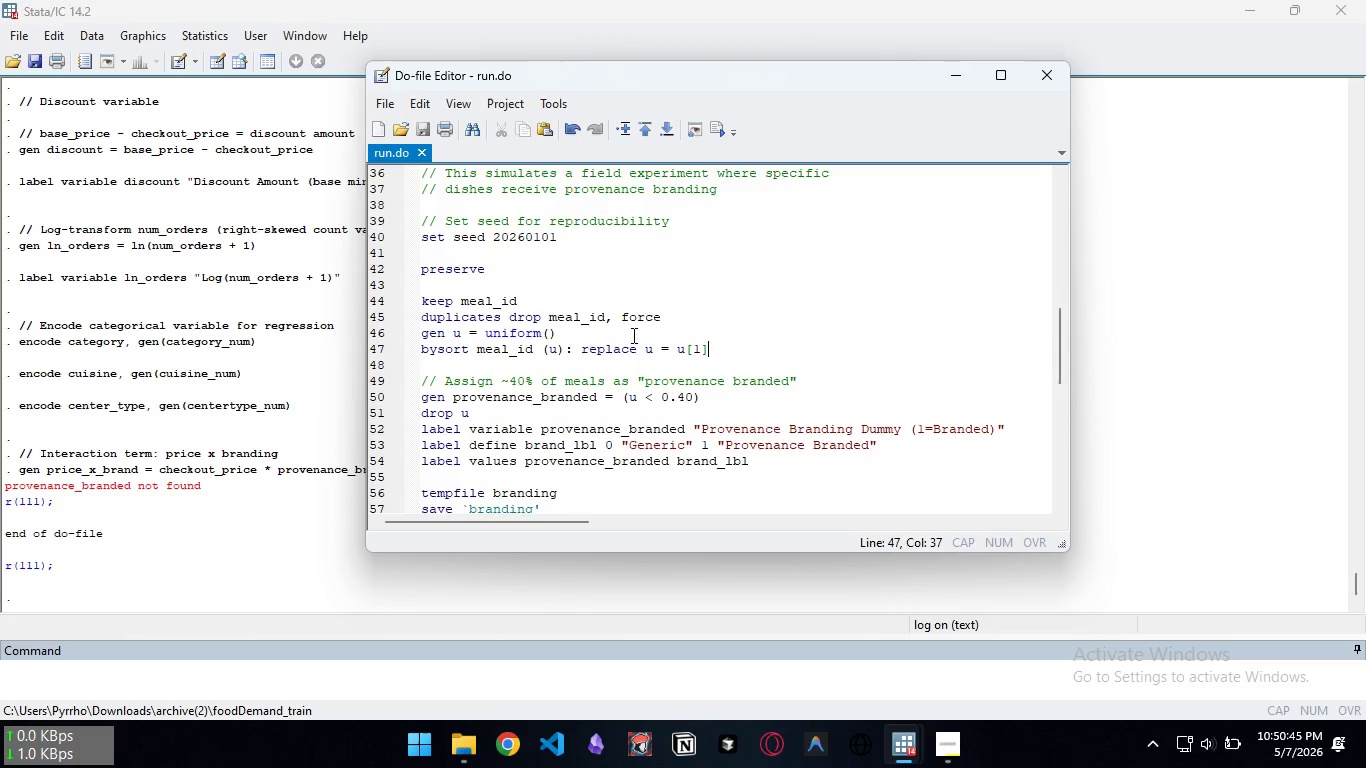 
wait(21.22)
 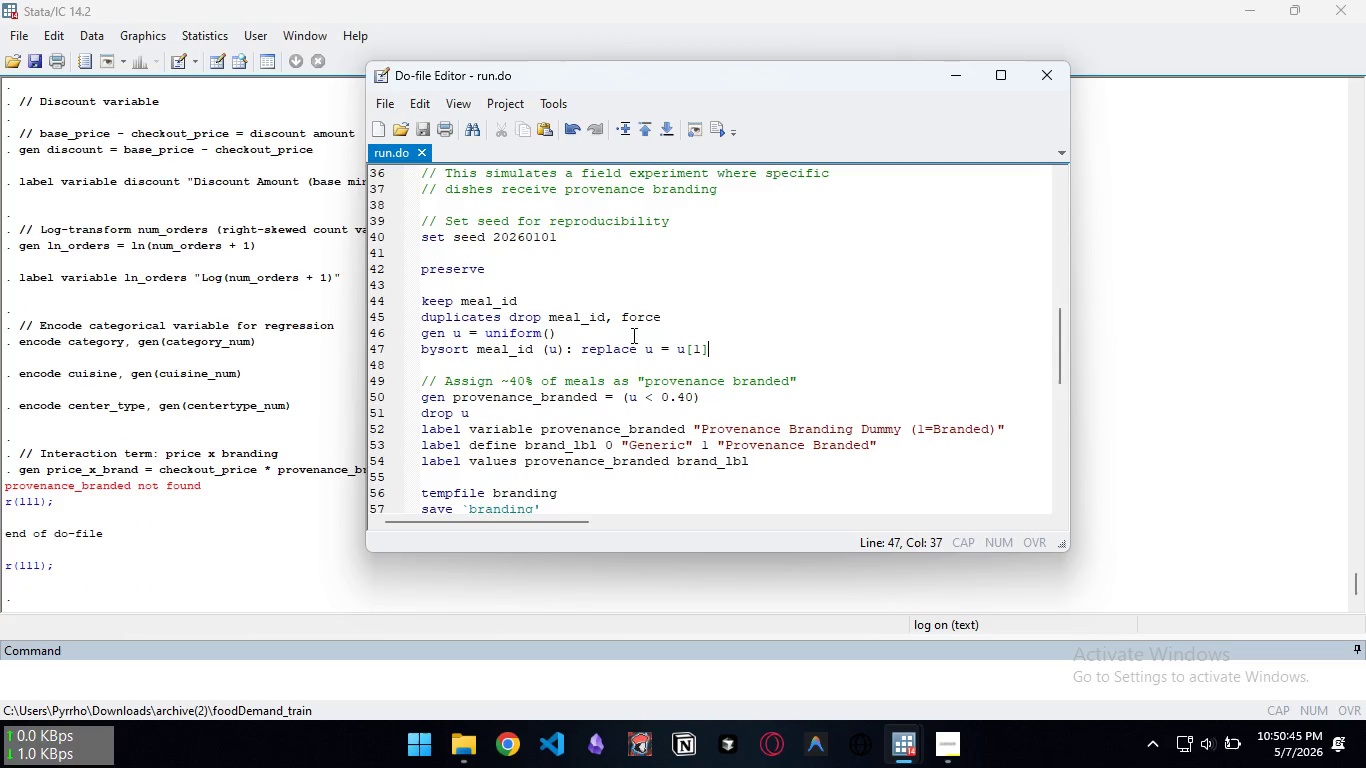 
left_click_drag(start_coordinate=[555, 333], to_coordinate=[418, 333])
 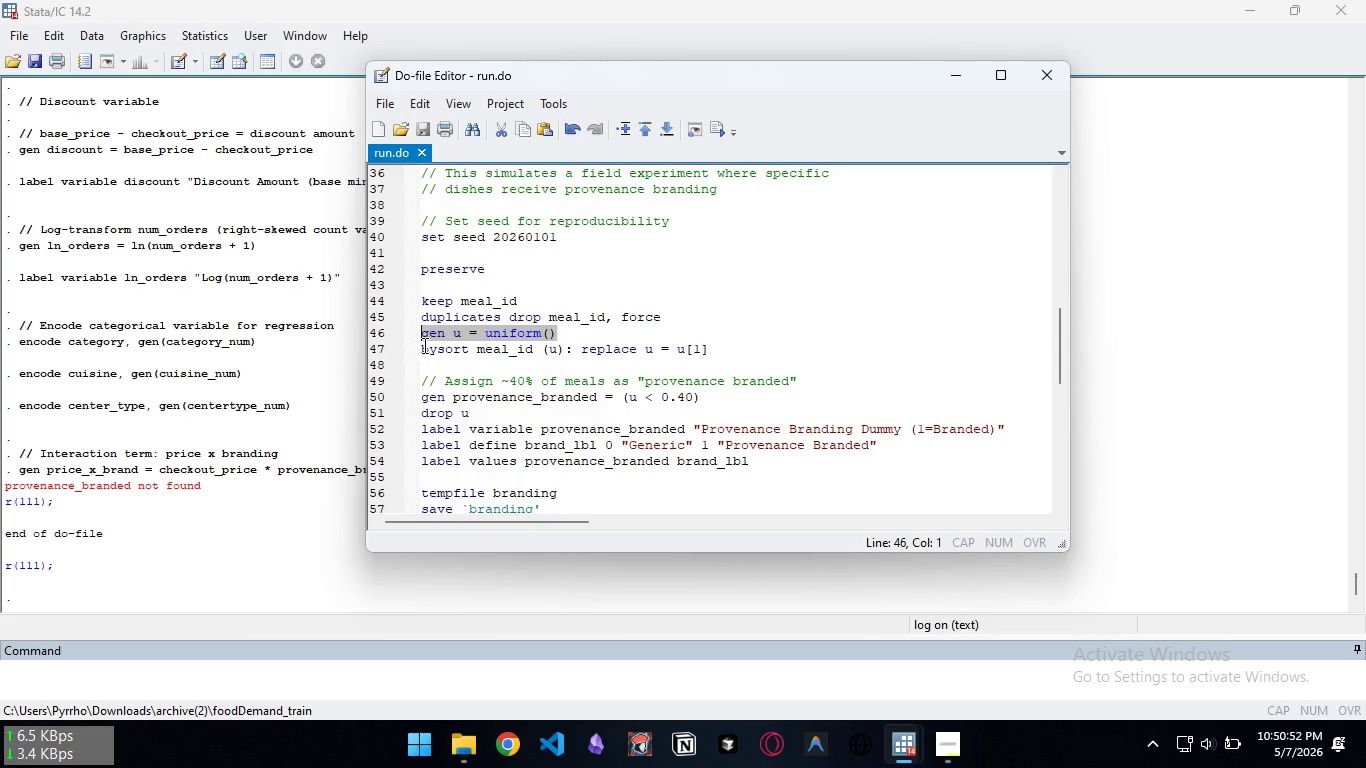 
key(Control+ControlLeft)
 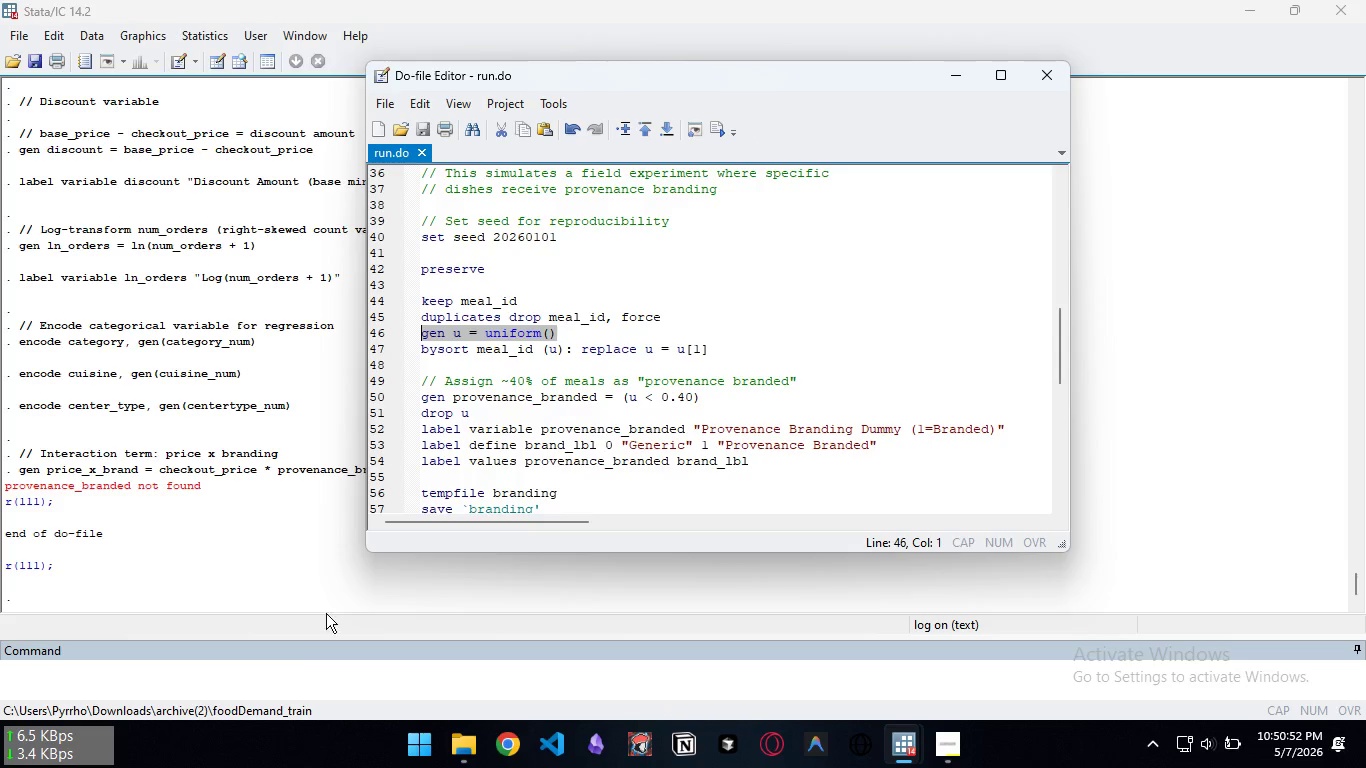 
key(Control+C)
 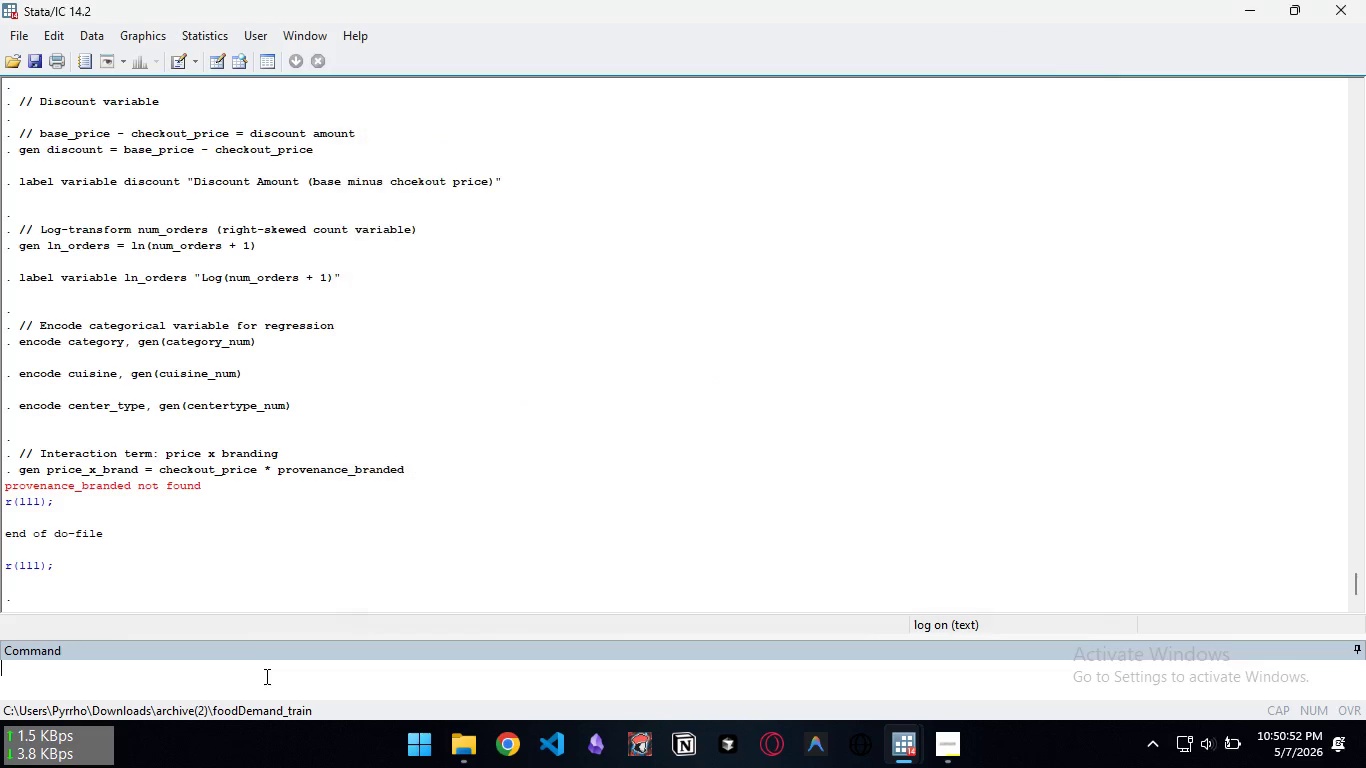 
left_click([265, 676])
 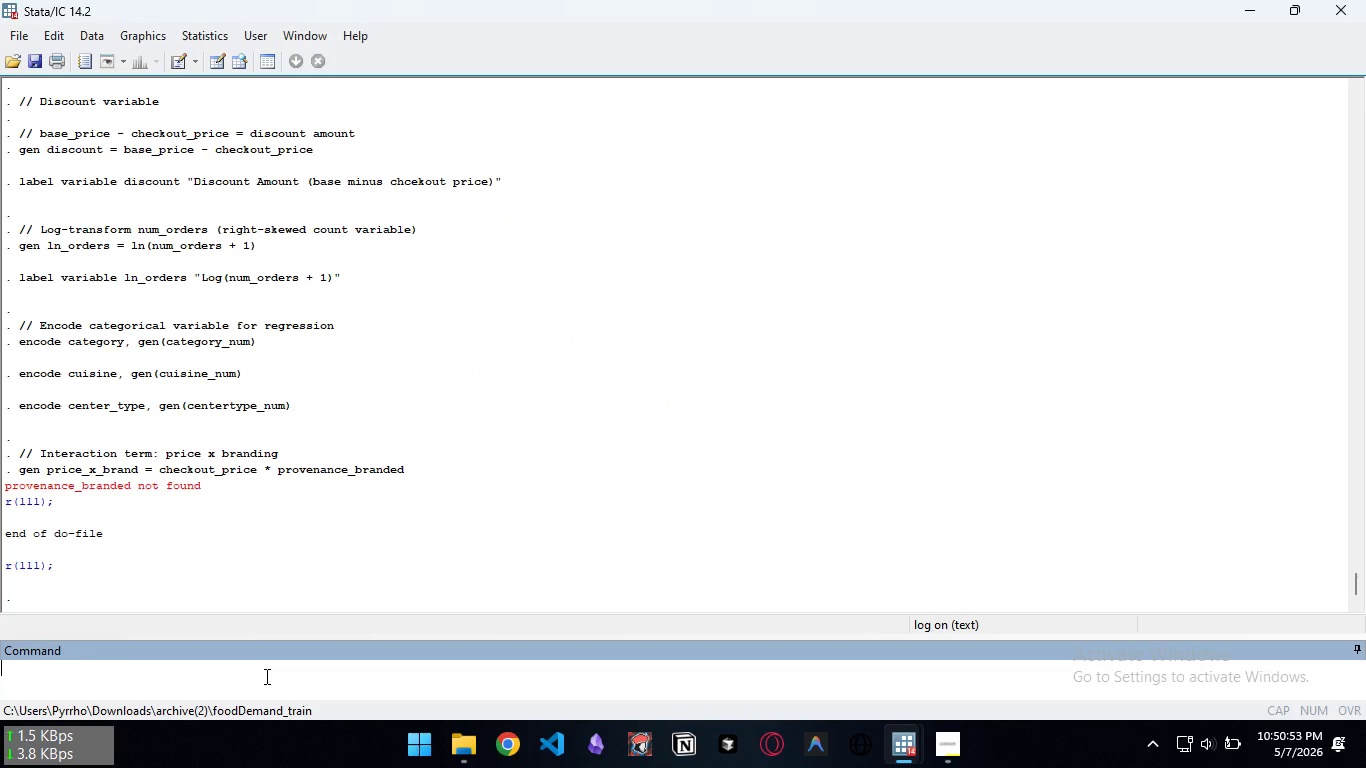 
key(Control+V)
 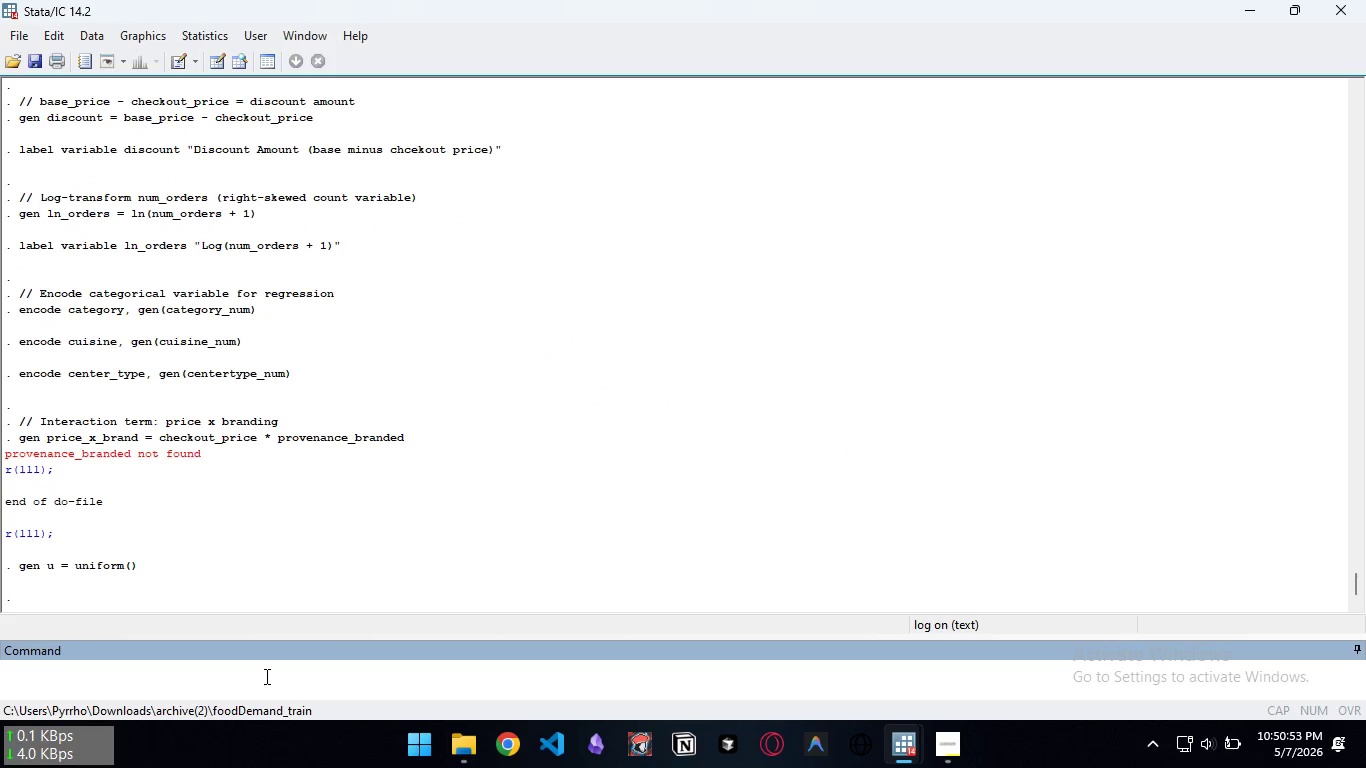 
key(Enter)
 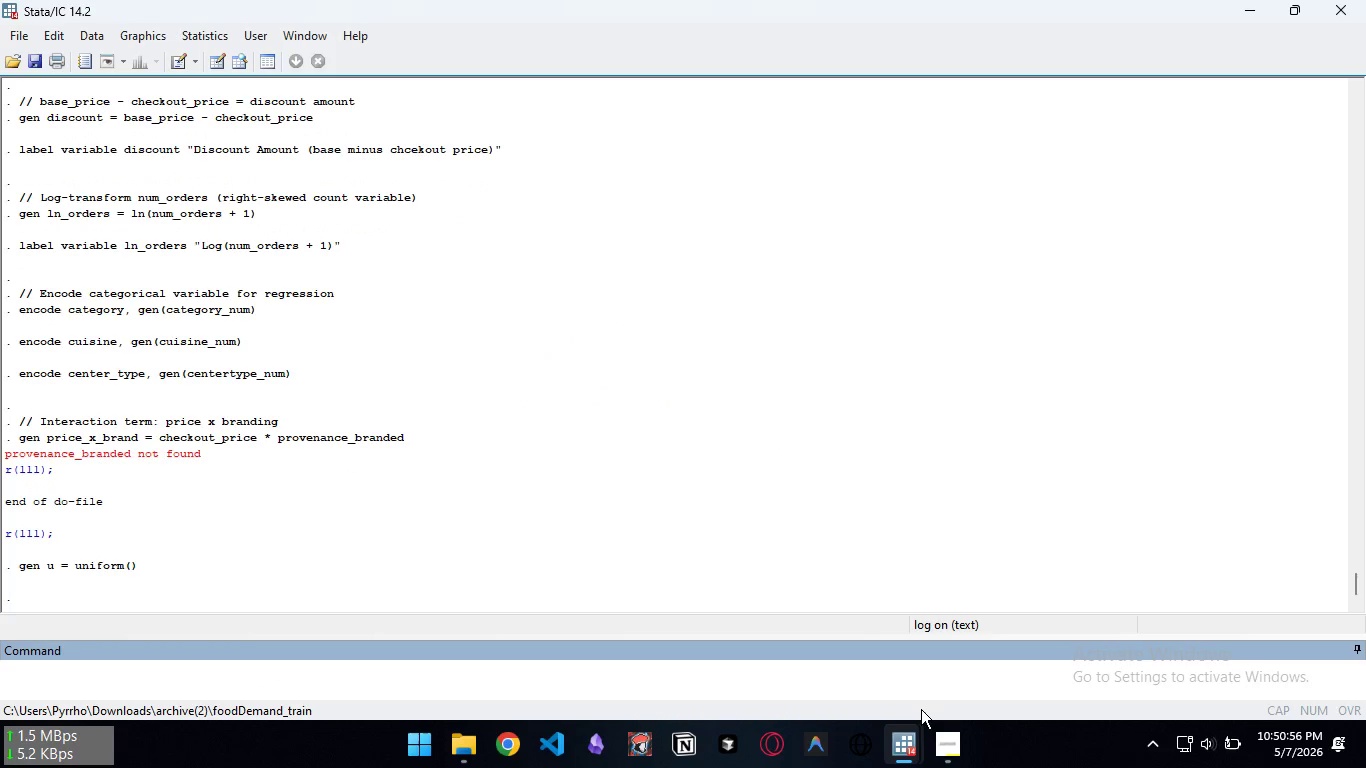 
left_click_drag(start_coordinate=[793, 4], to_coordinate=[0, 315])
 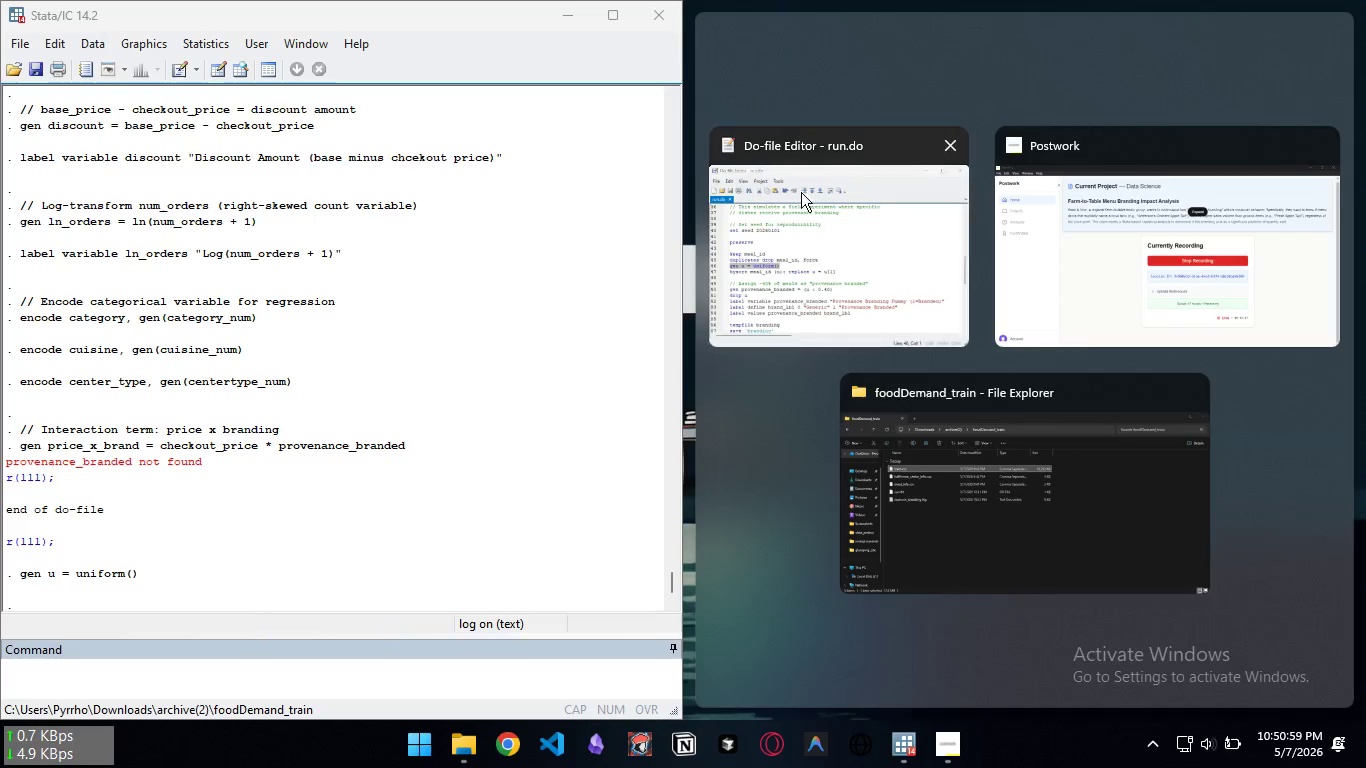 
left_click([805, 212])
 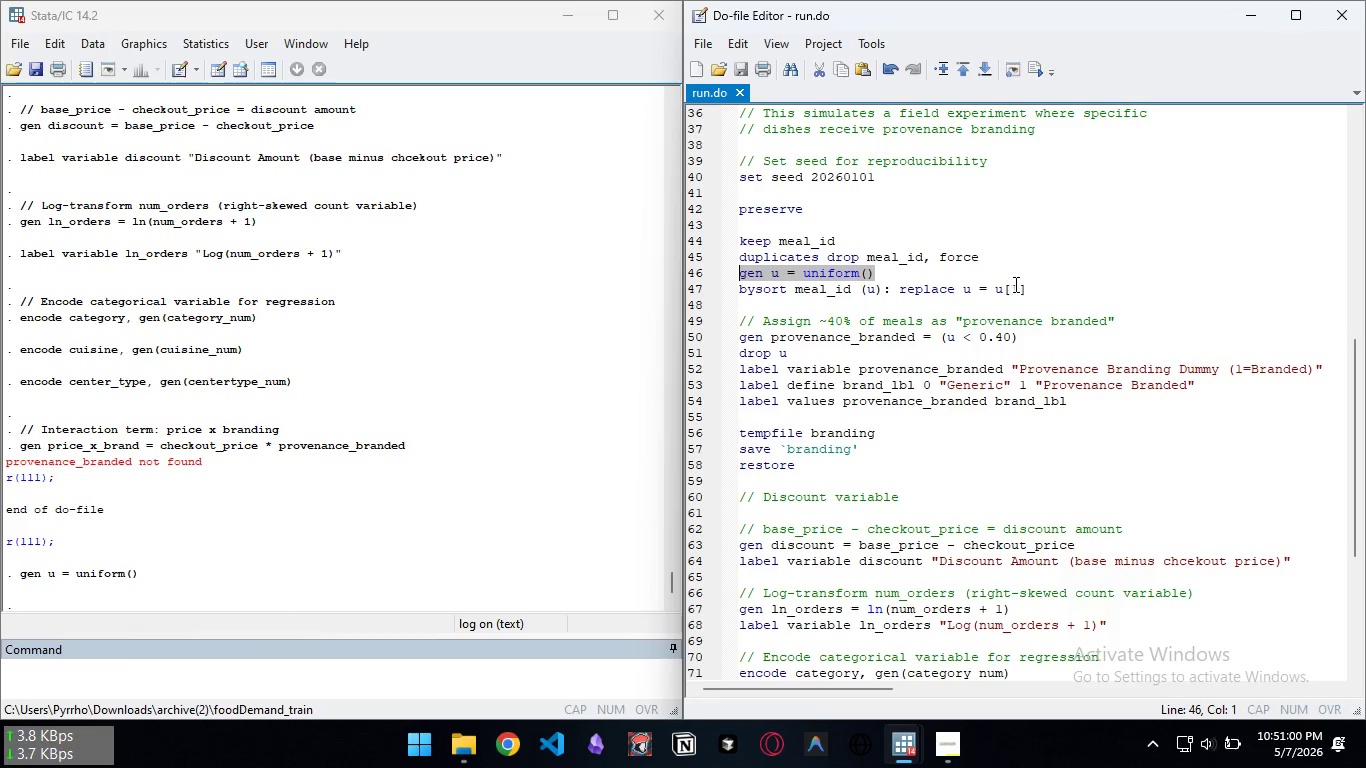 
left_click_drag(start_coordinate=[1026, 290], to_coordinate=[731, 288])
 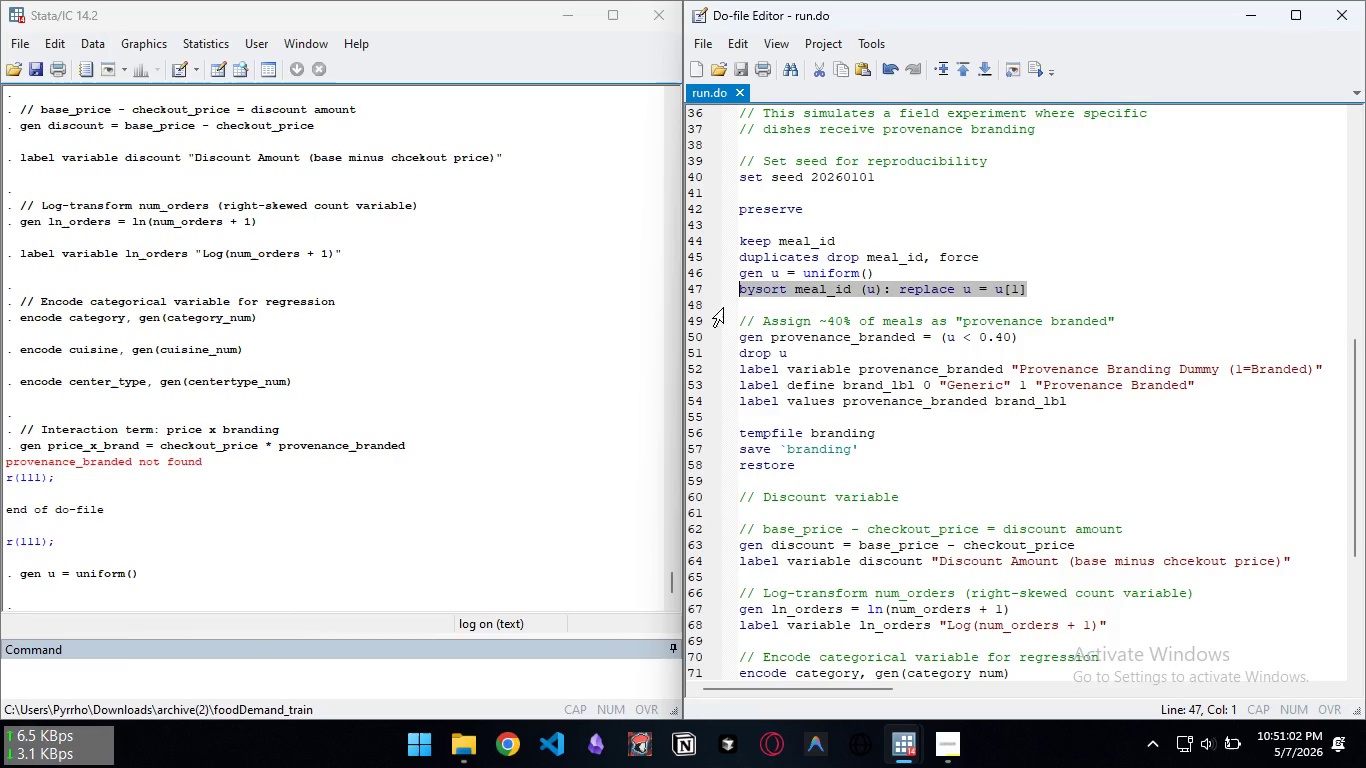 
key(Control+ControlLeft)
 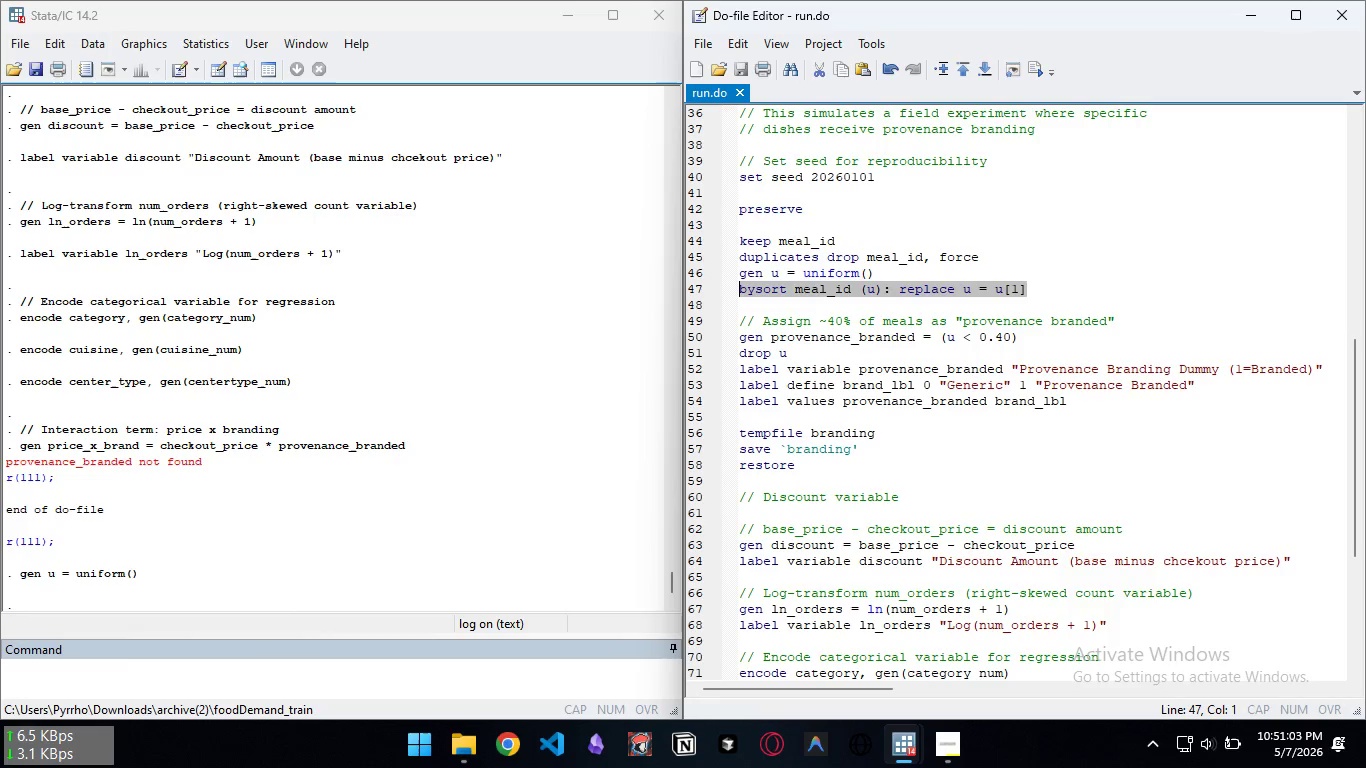 
key(Control+C)
 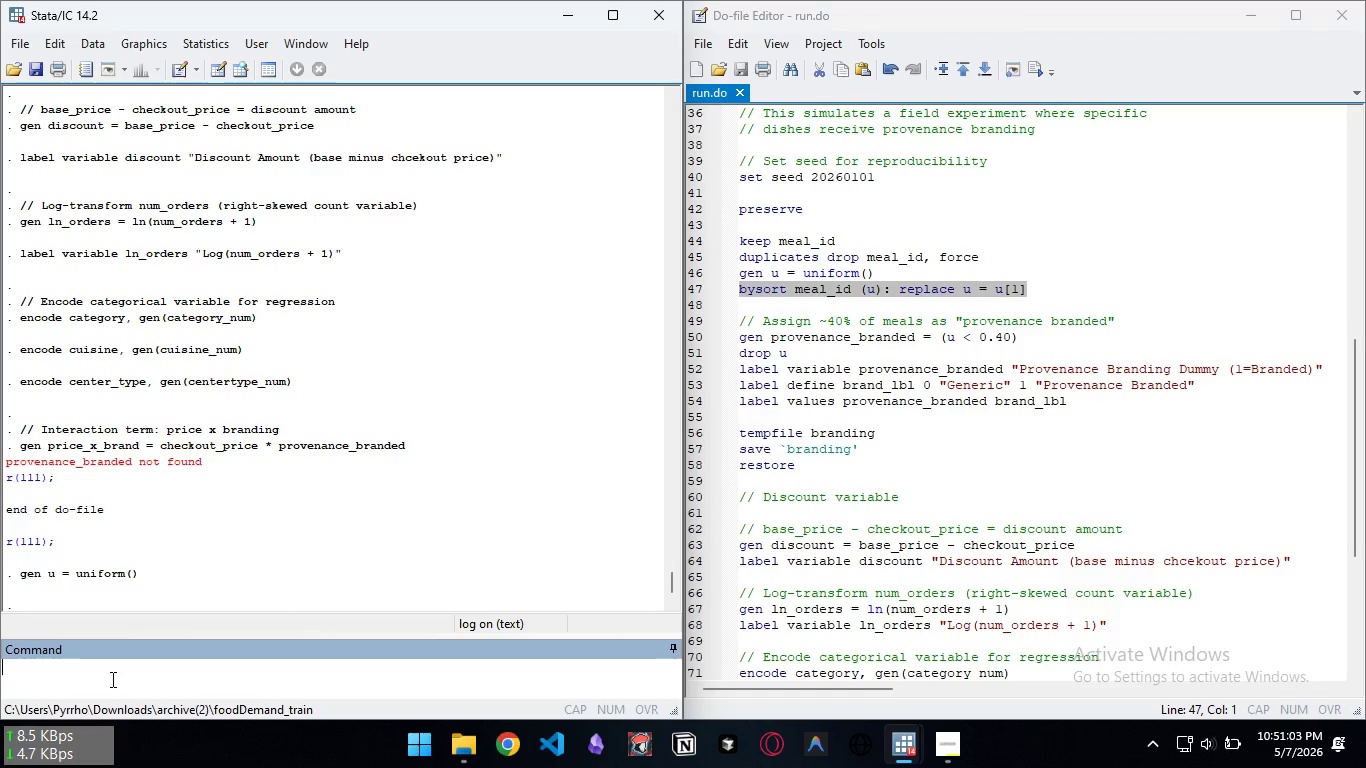 
key(Control+ControlLeft)
 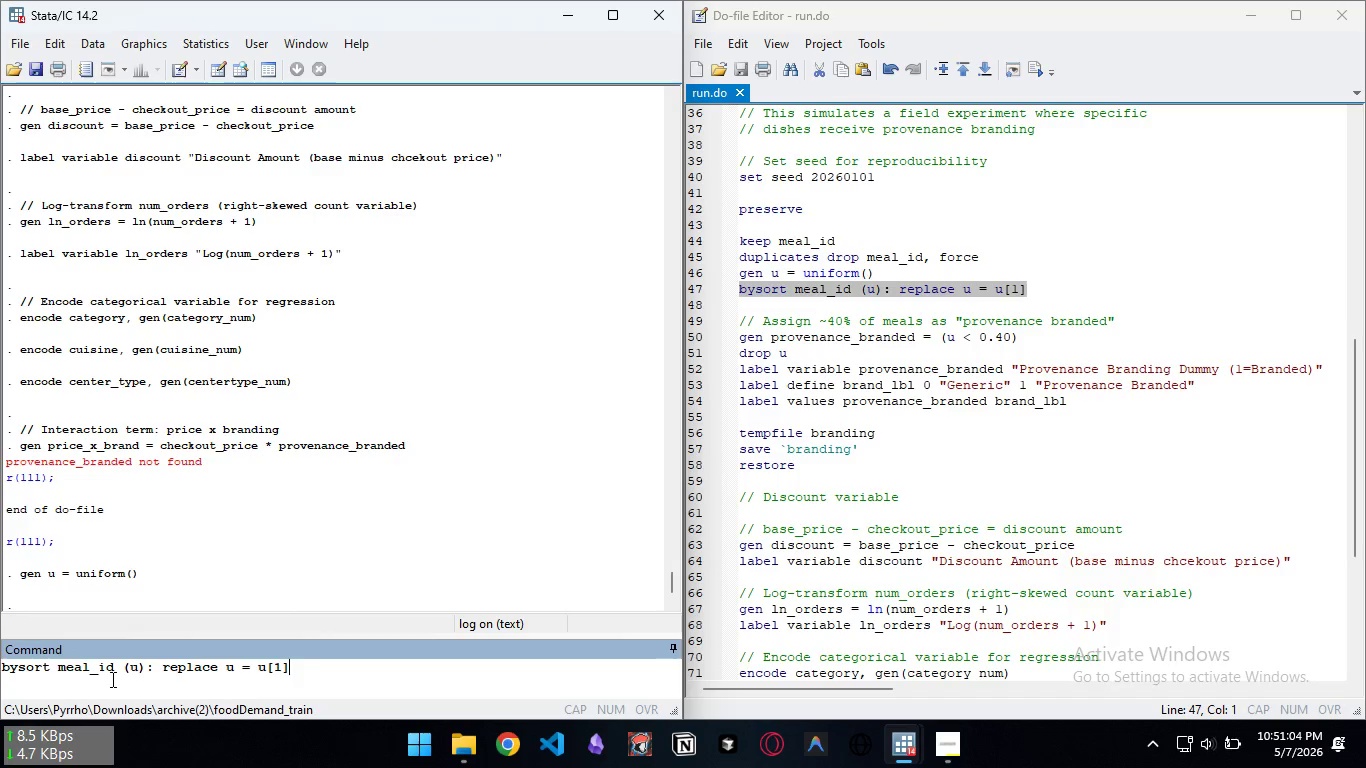 
key(Control+V)
 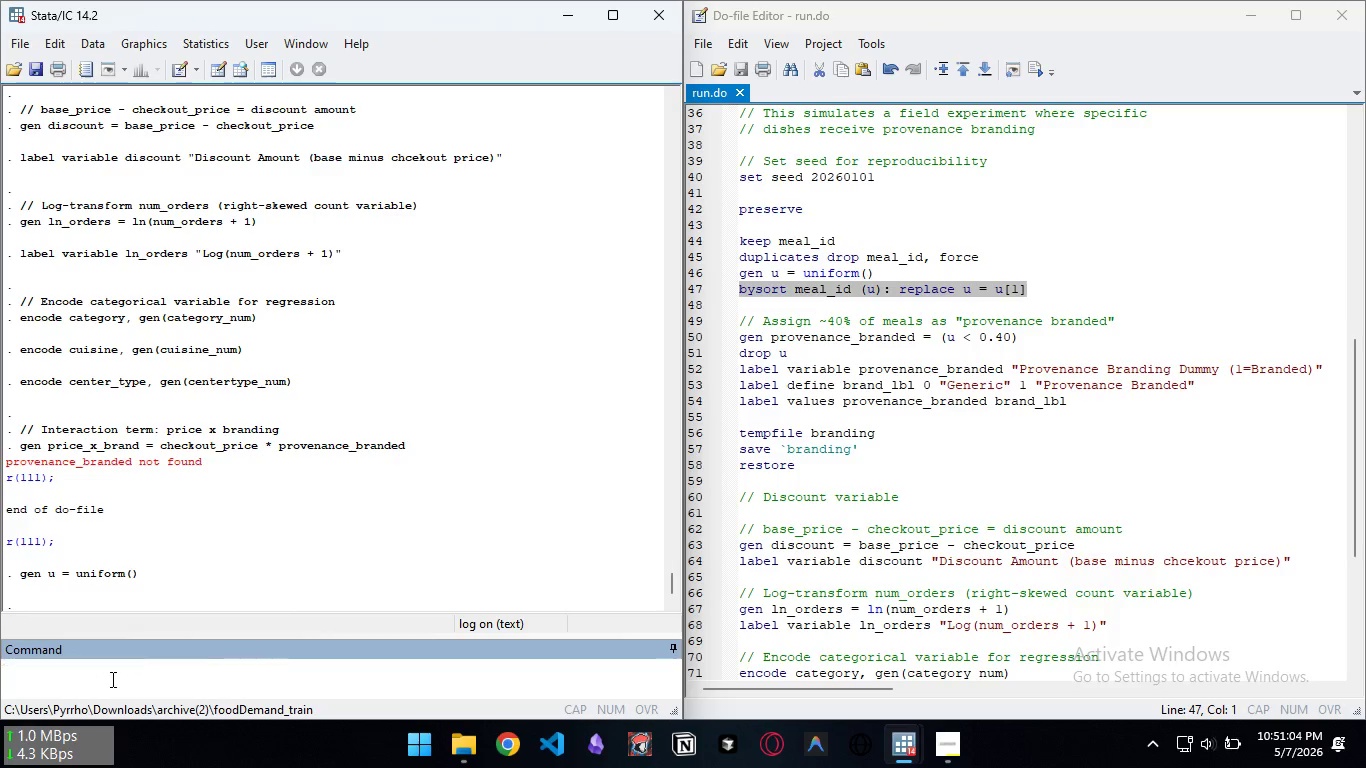 
key(Enter)
 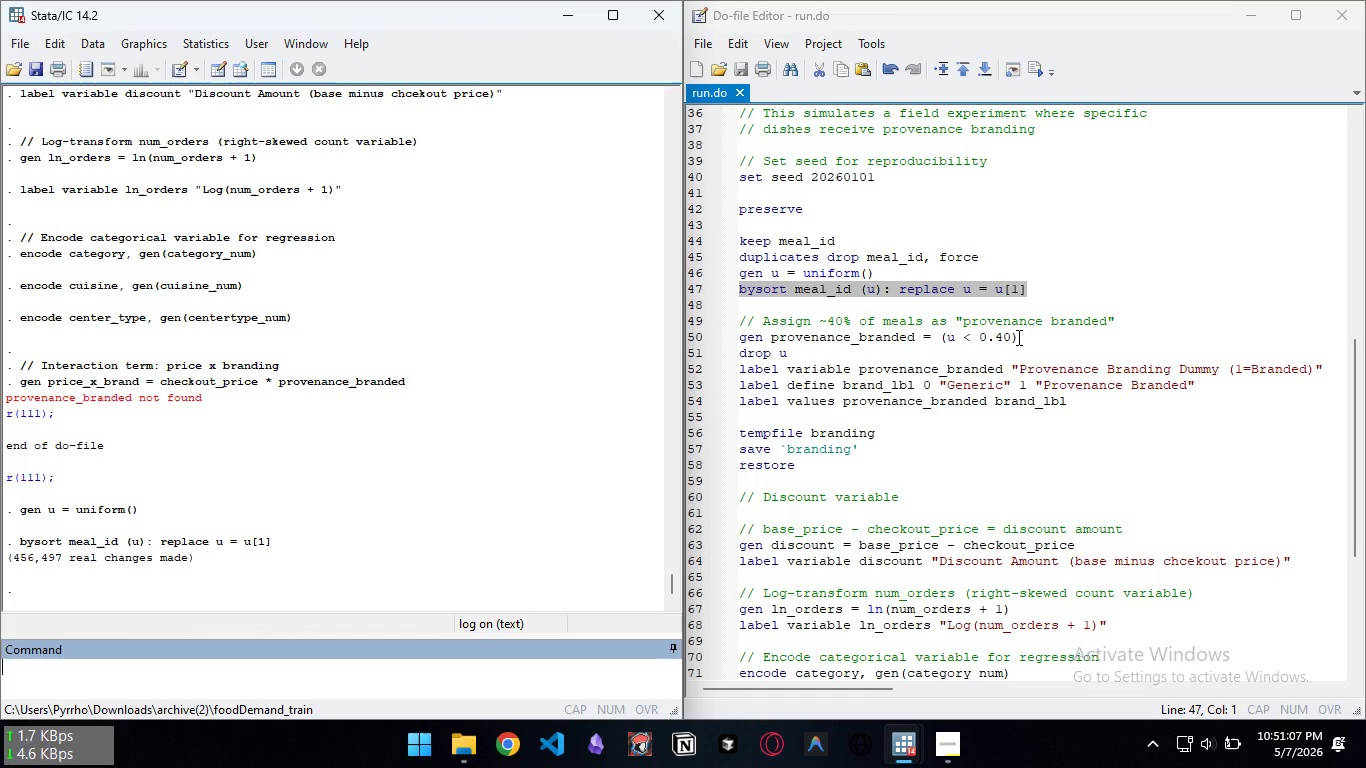 
left_click_drag(start_coordinate=[1017, 337], to_coordinate=[687, 342])
 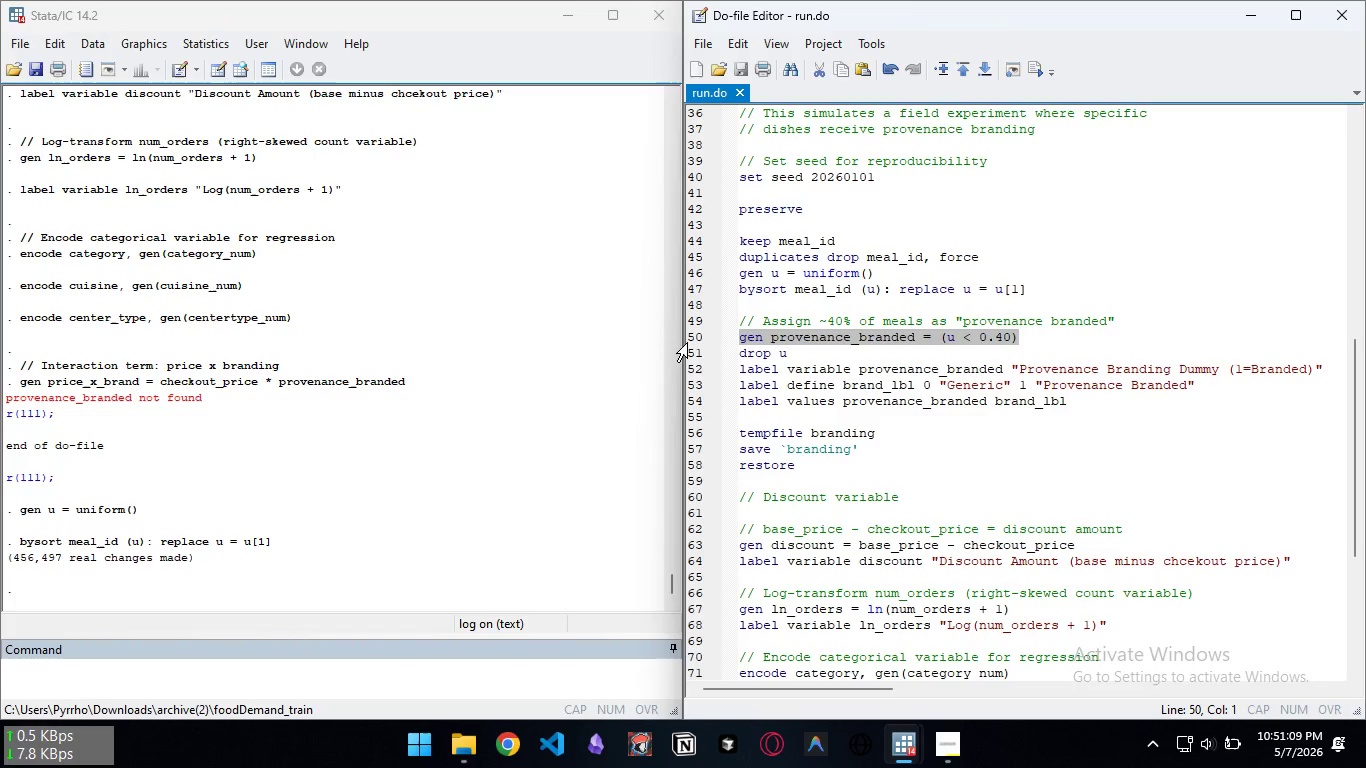 
key(Control+ControlLeft)
 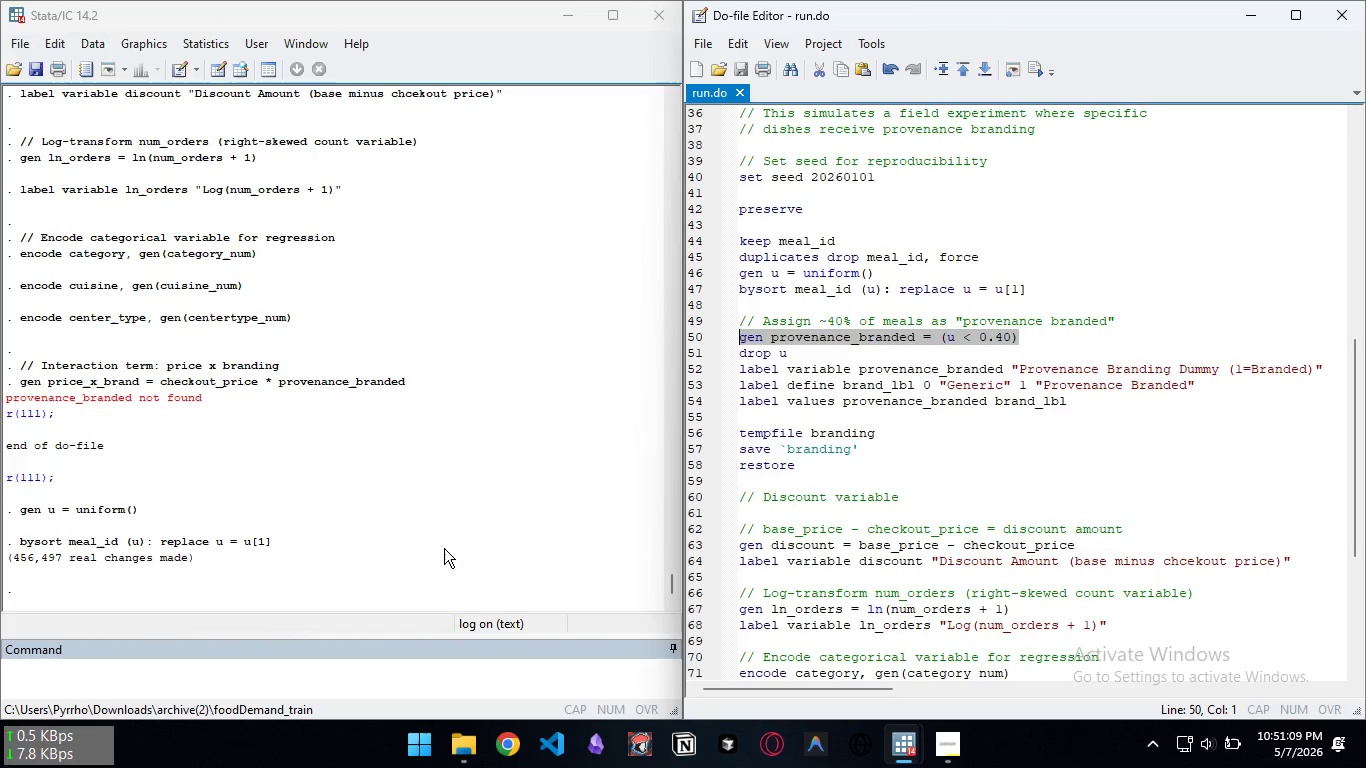 
key(Control+C)
 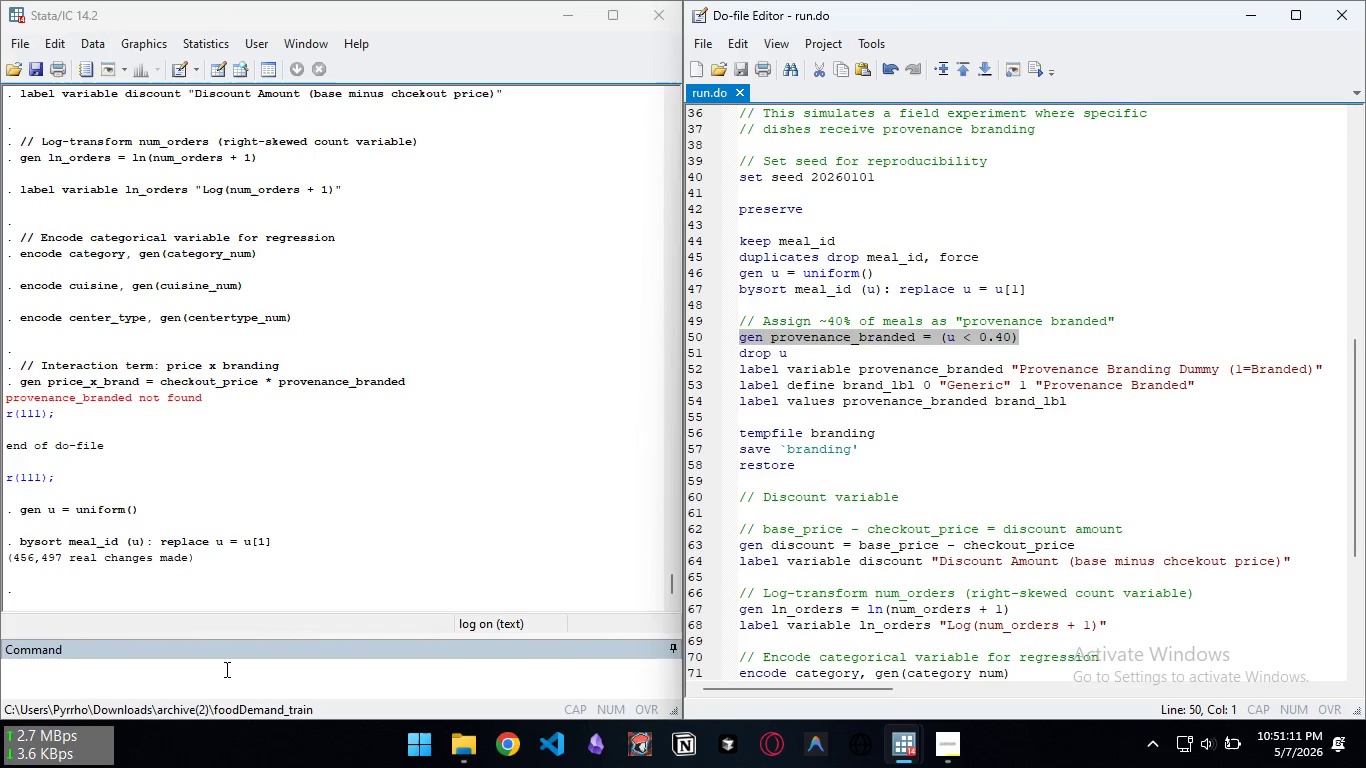 
hold_key(key=ControlLeft, duration=0.48)
 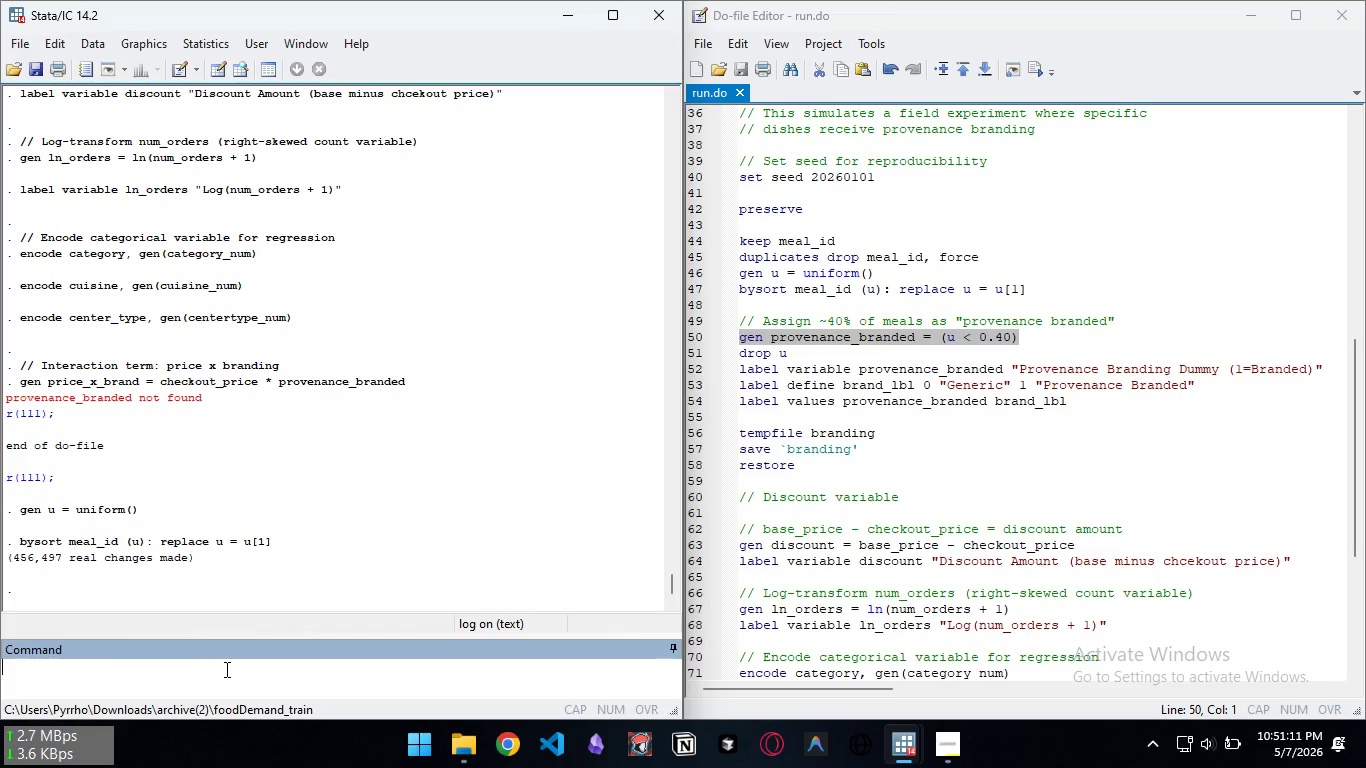 
left_click([225, 669])
 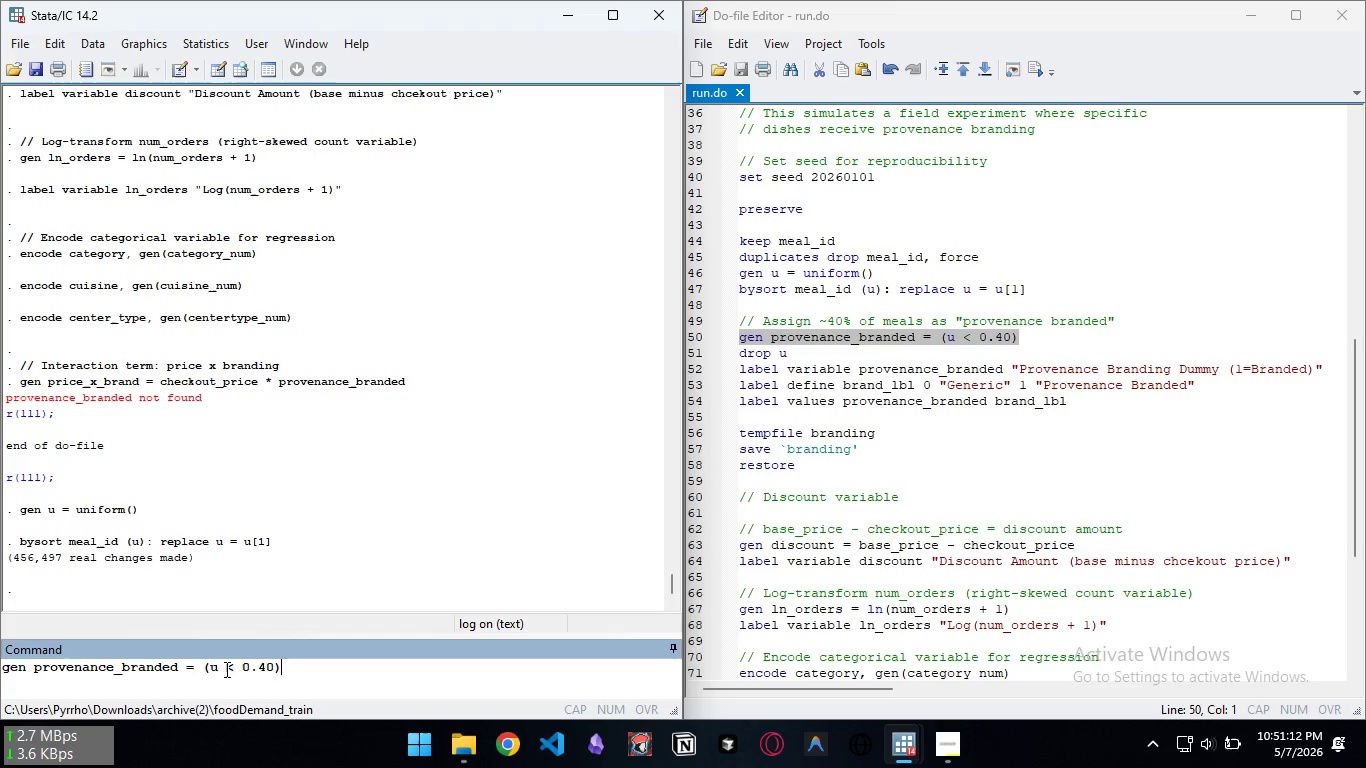 
key(Control+ControlLeft)
 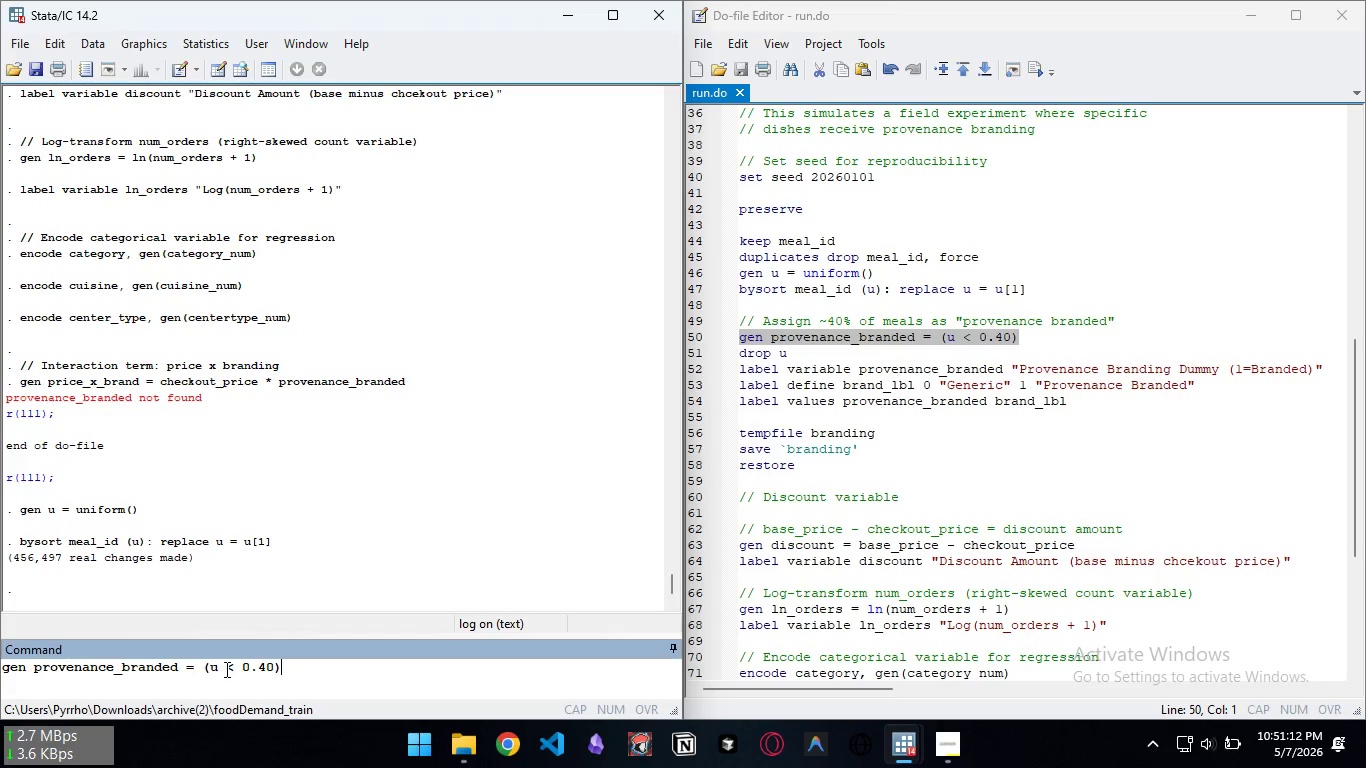 
key(Control+V)
 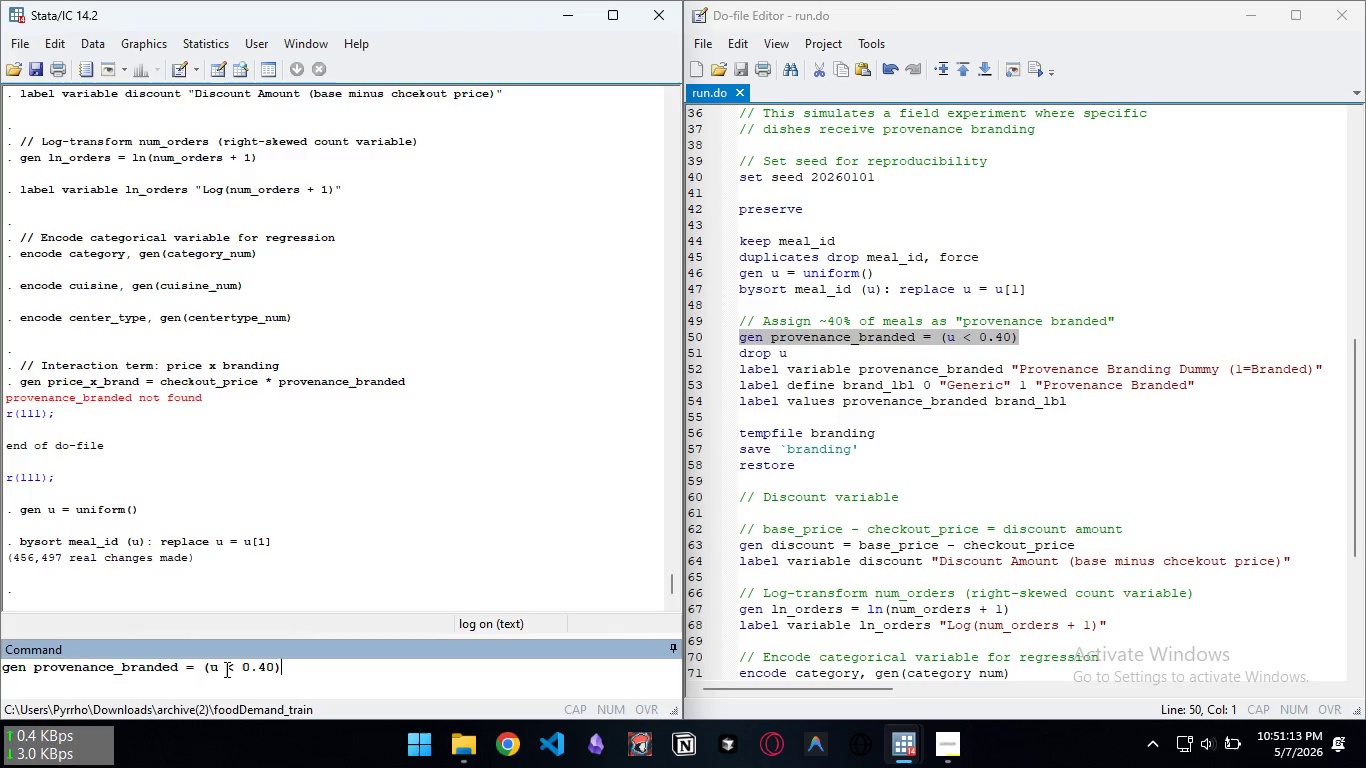 
key(Enter)
 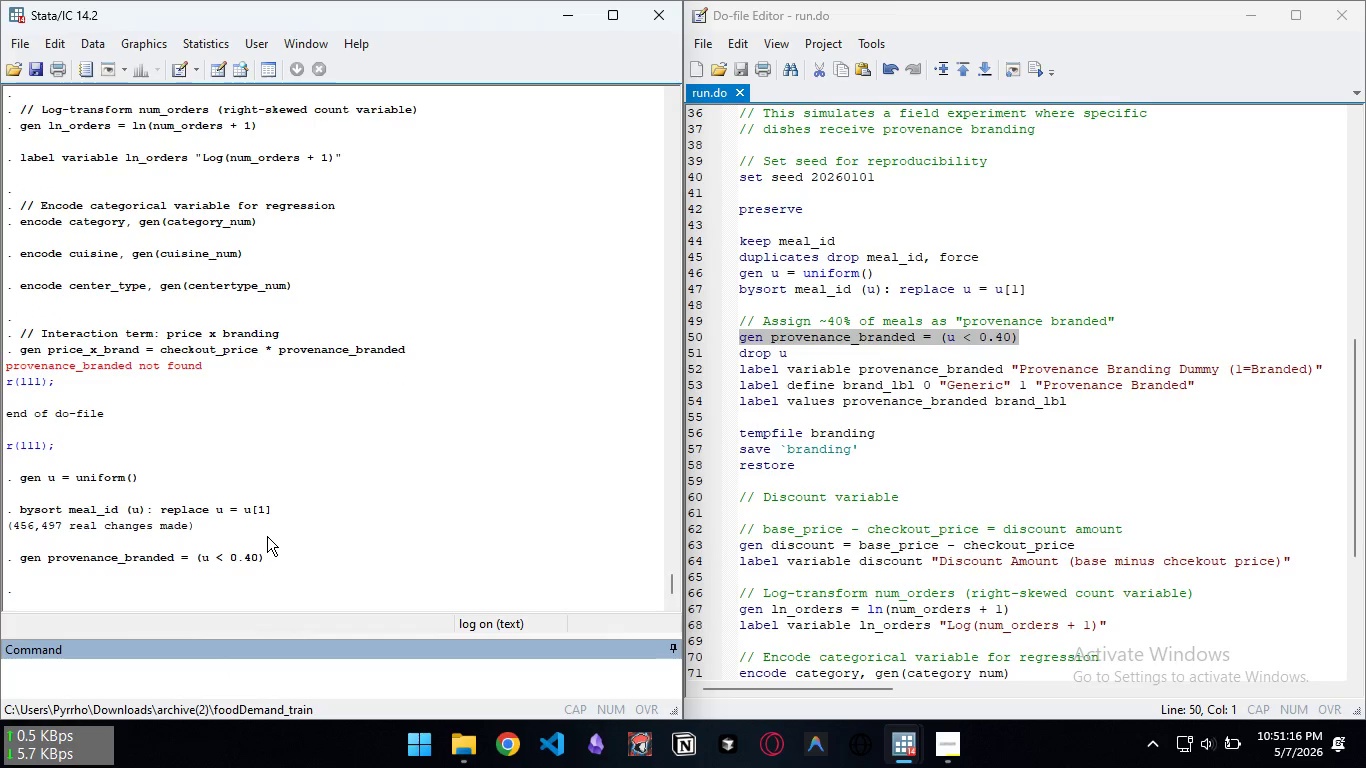 
scroll: coordinate [976, 422], scroll_direction: down, amount: 7.0
 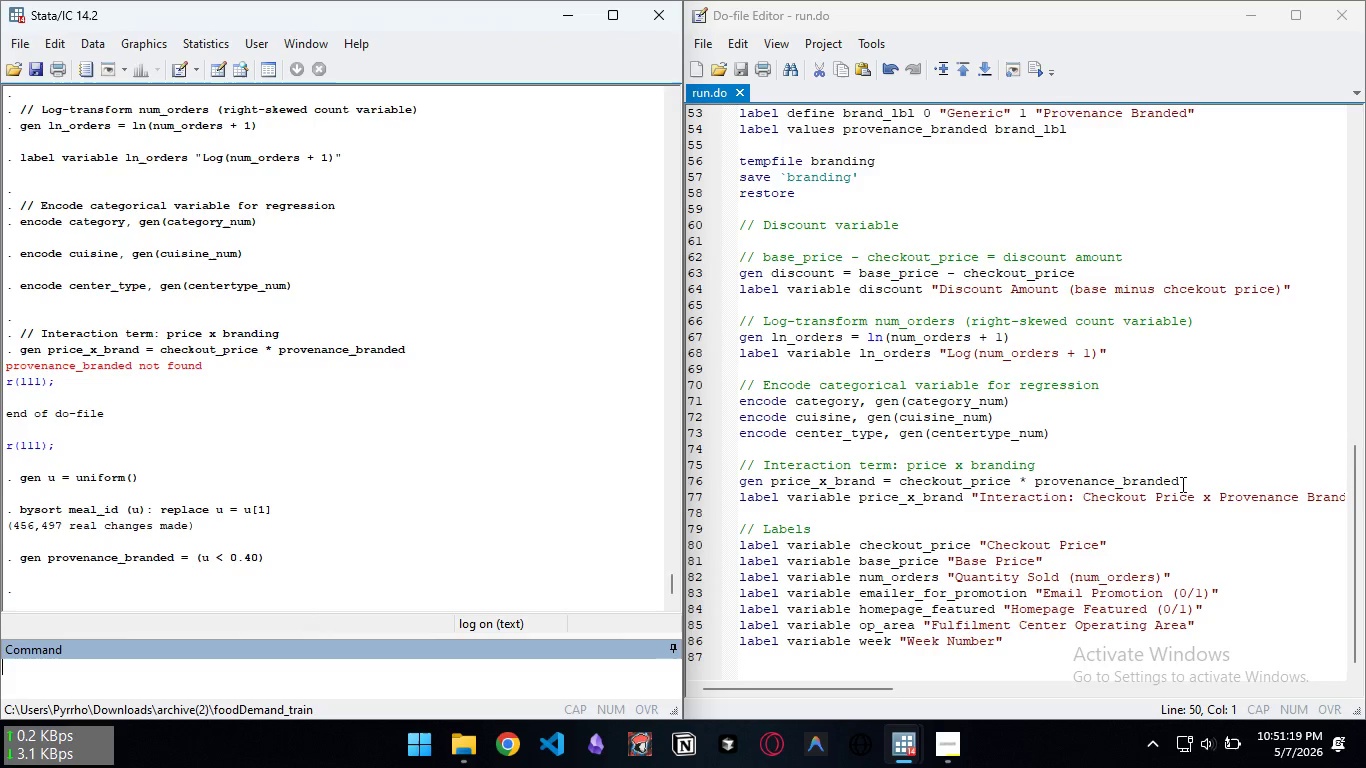 
left_click_drag(start_coordinate=[1181, 483], to_coordinate=[736, 487])
 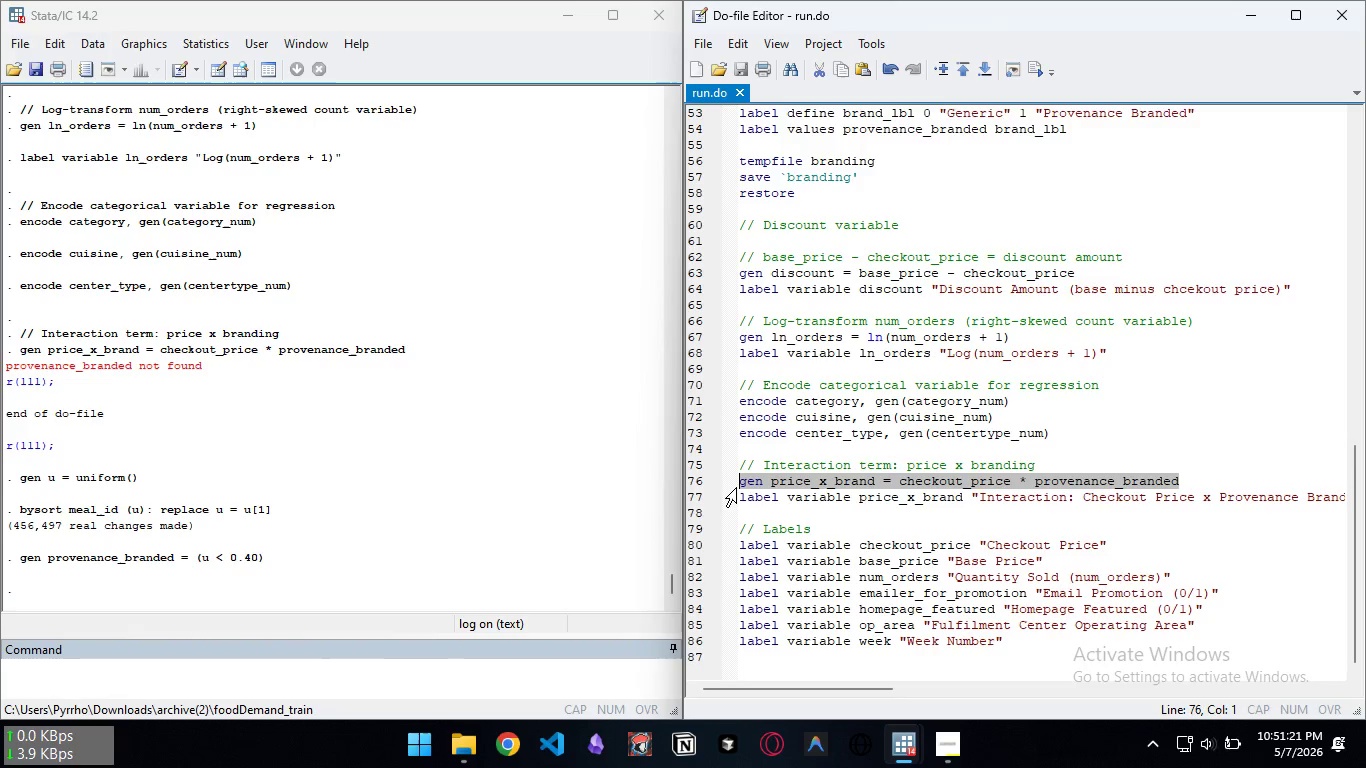 
key(Control+C)
 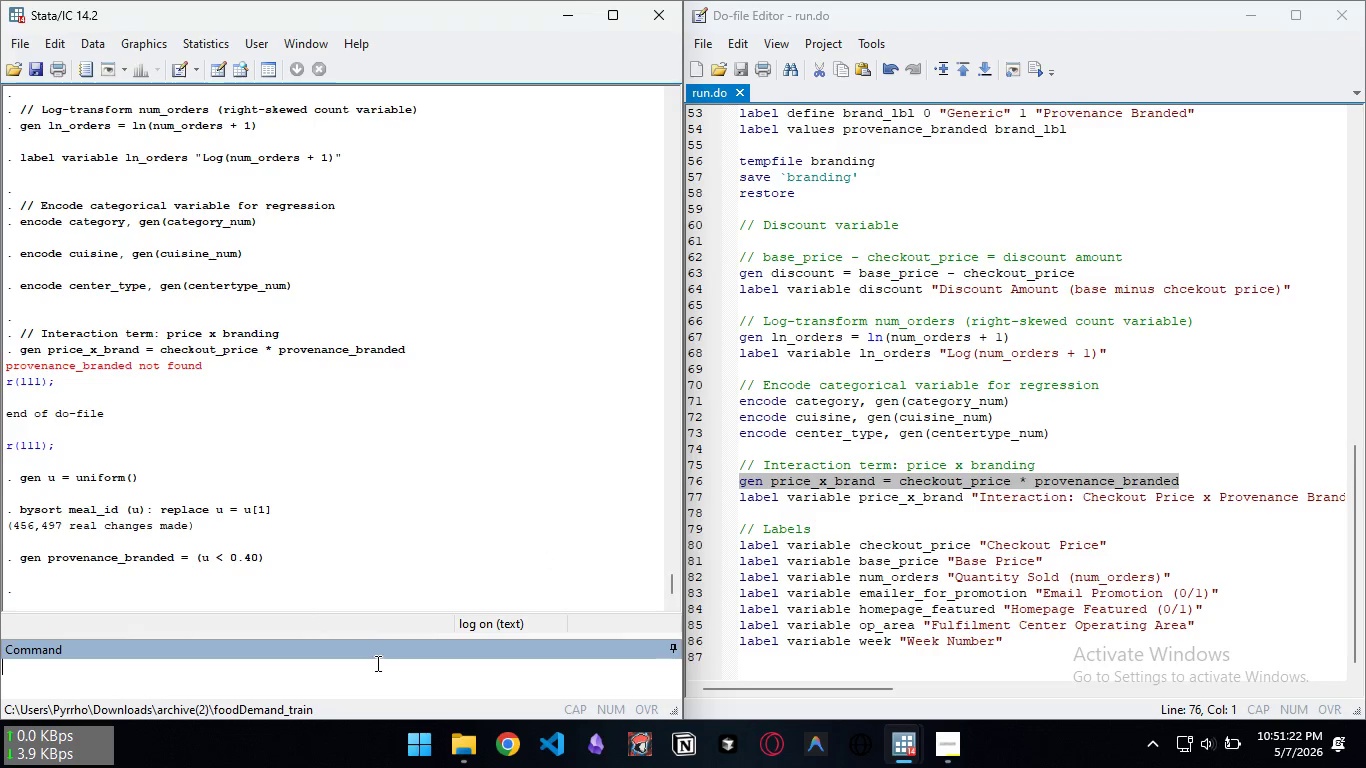 
key(Control+ControlLeft)
 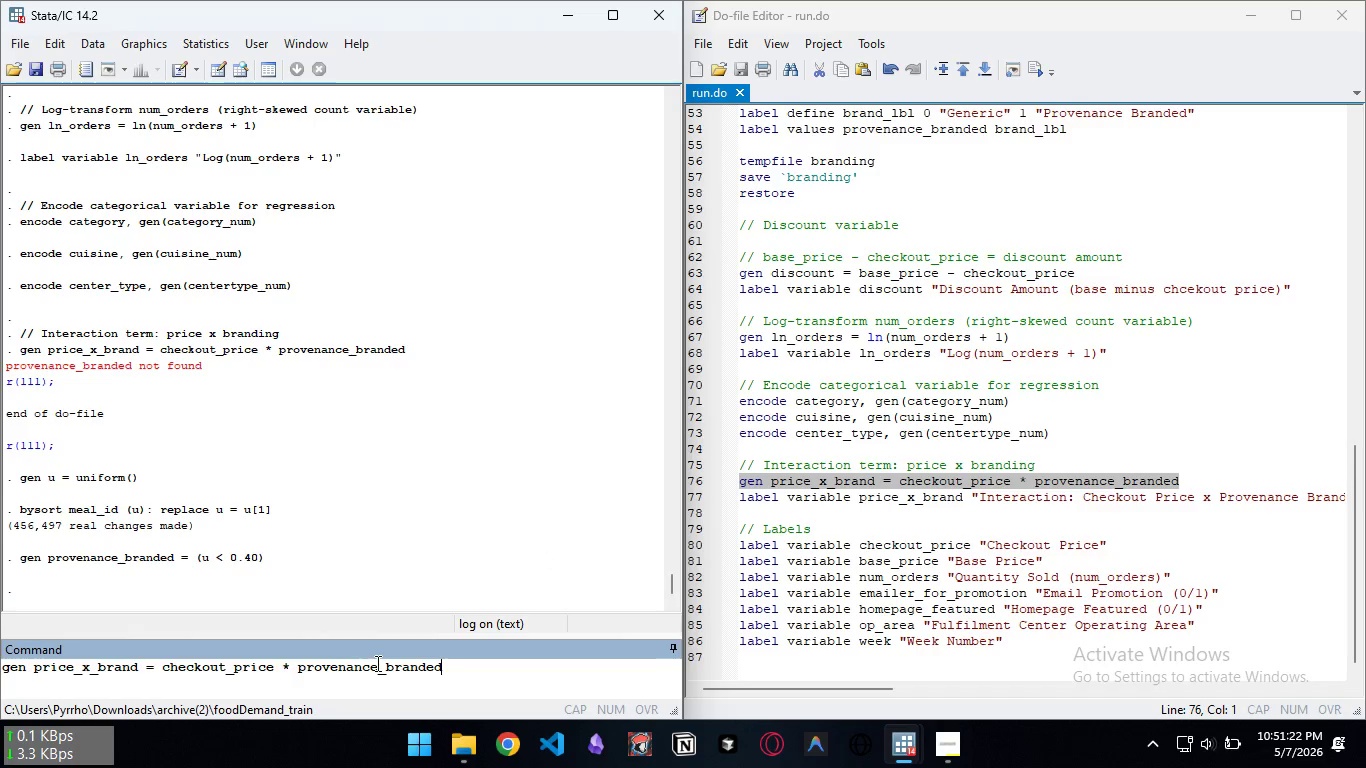 
key(Control+V)
 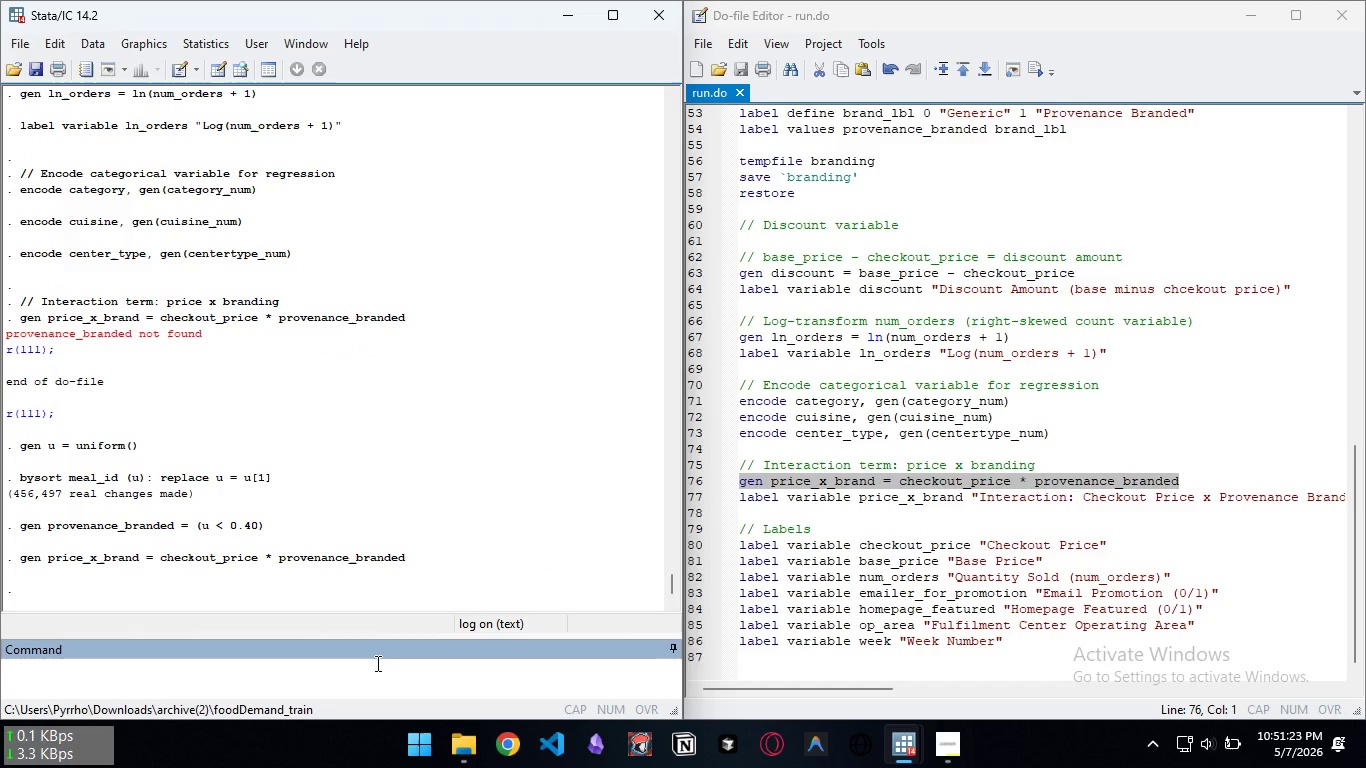 
key(Enter)
 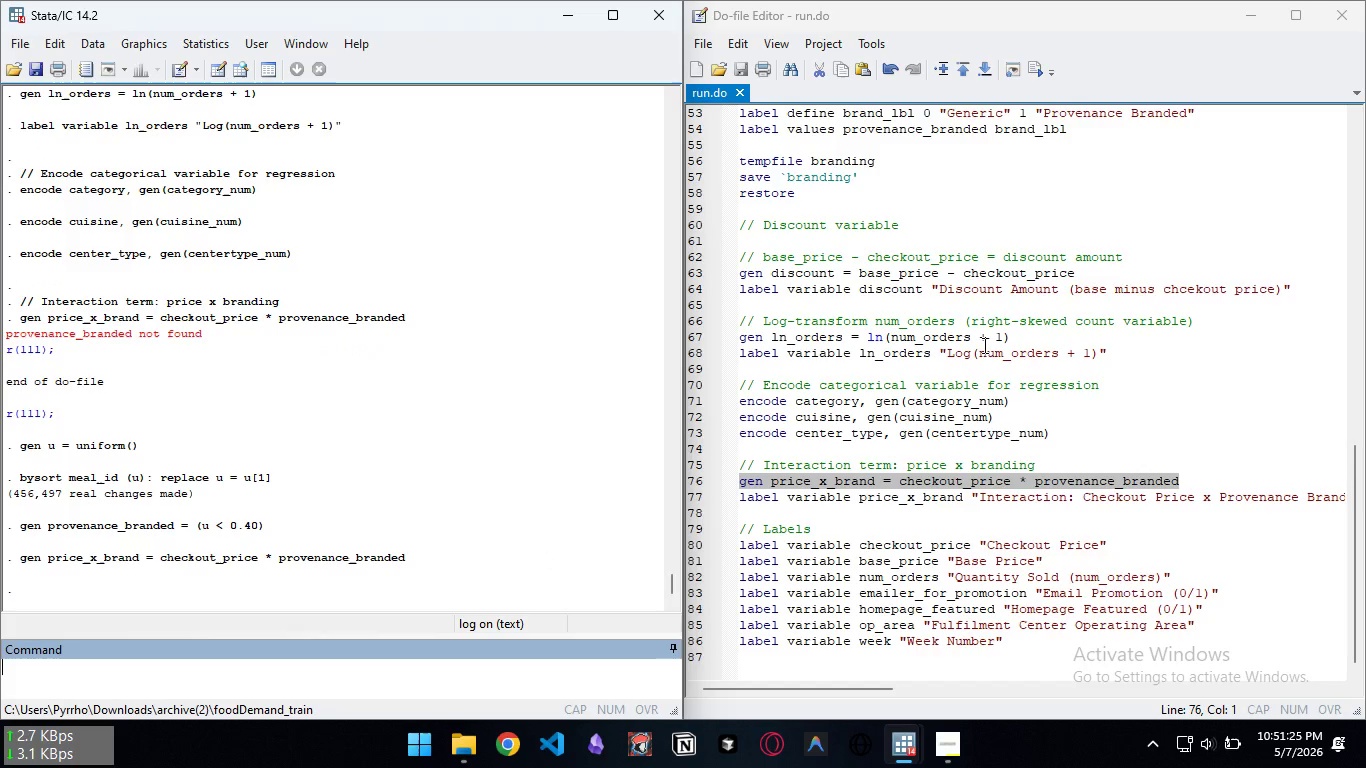 
scroll: coordinate [983, 352], scroll_direction: up, amount: 6.0
 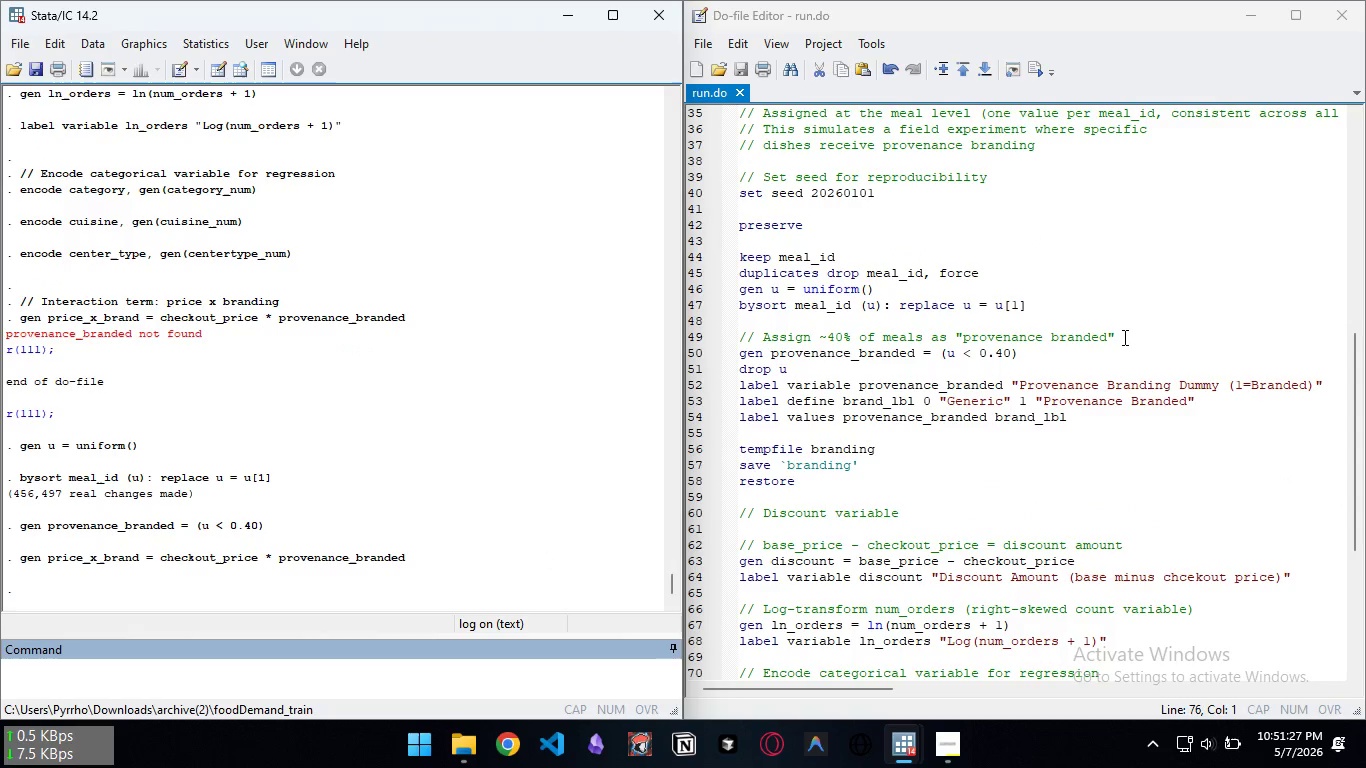 
left_click_drag(start_coordinate=[1123, 337], to_coordinate=[734, 336])
 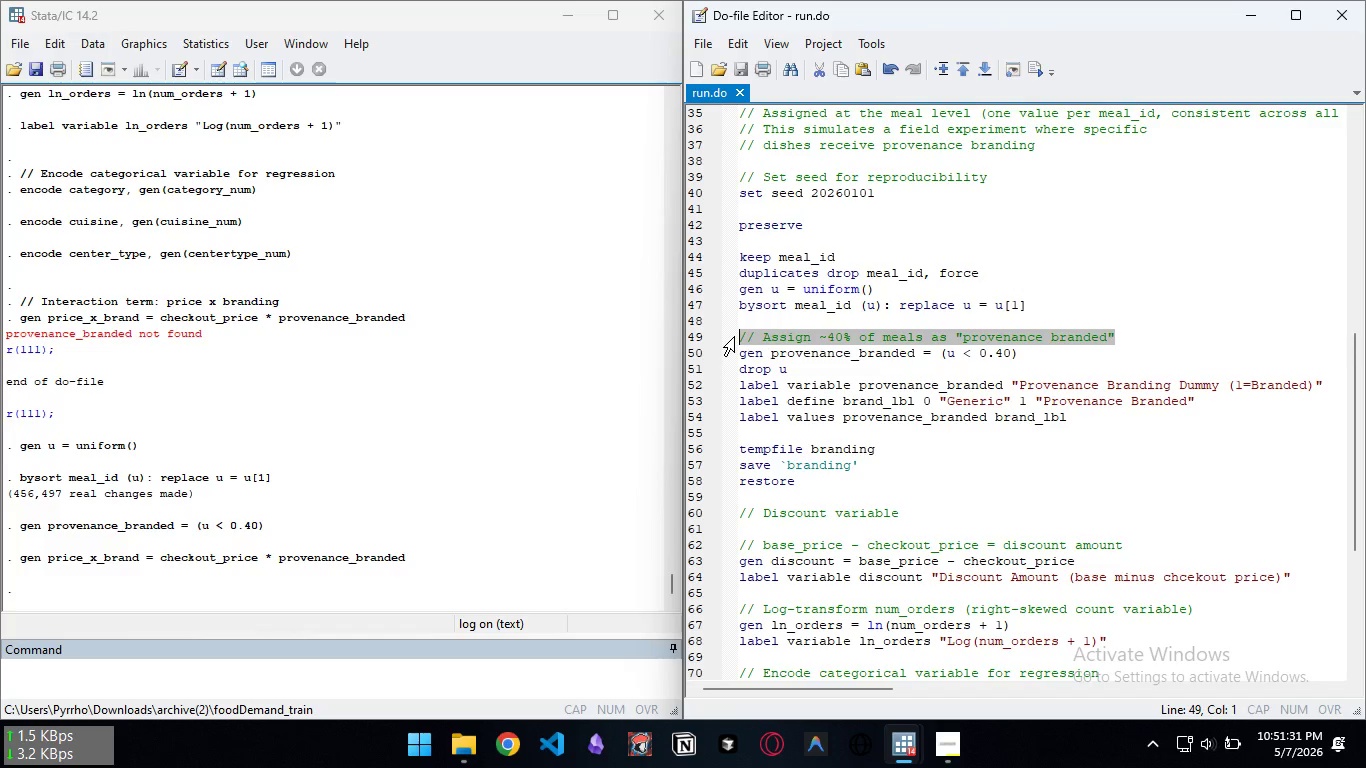 
key(Backspace)
 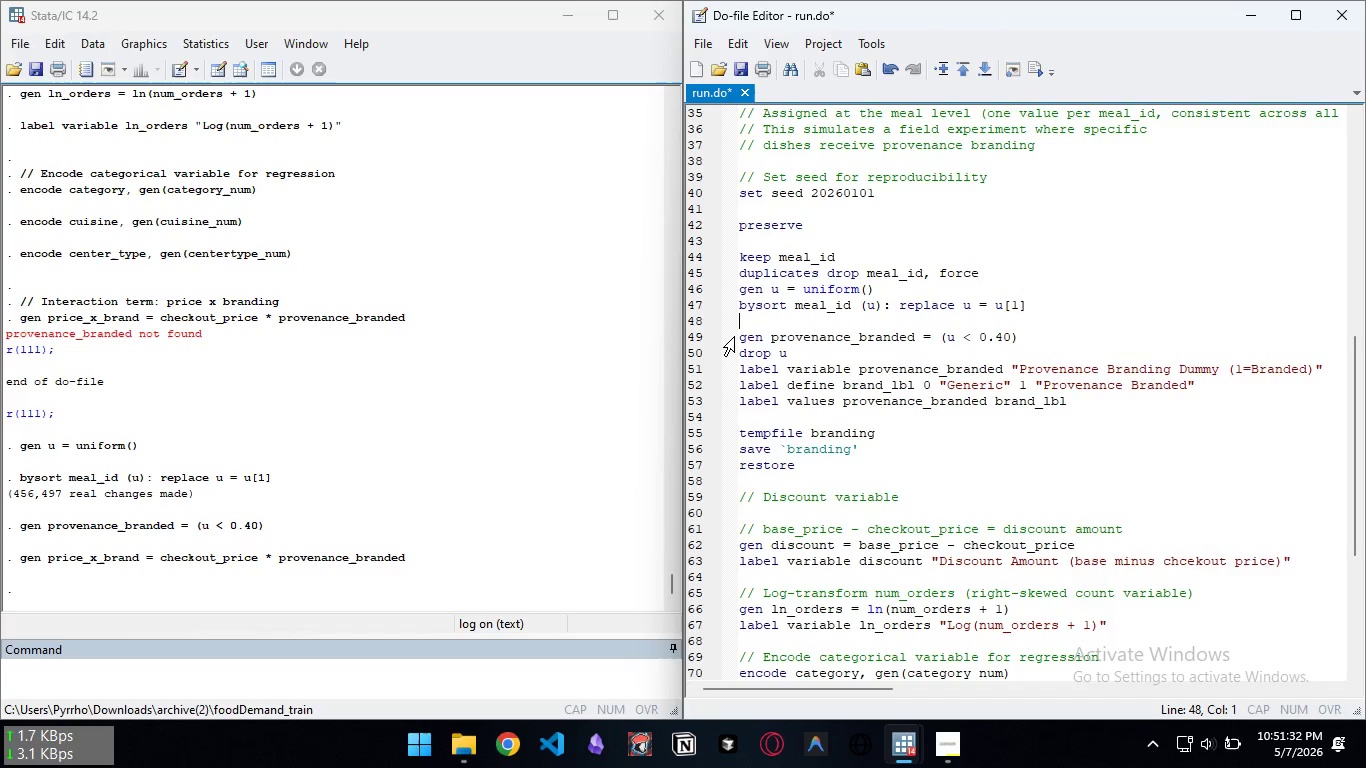 
key(Backspace)
 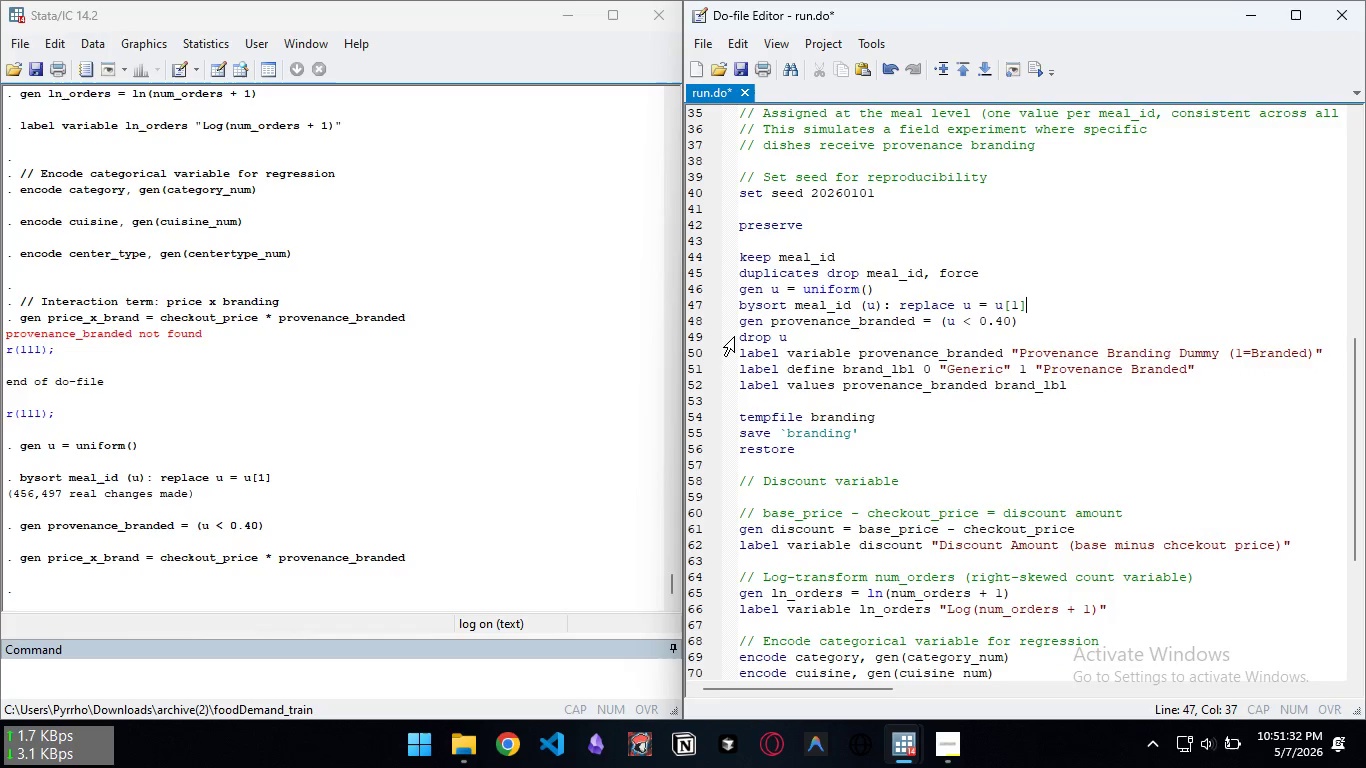 
key(Backspace)
 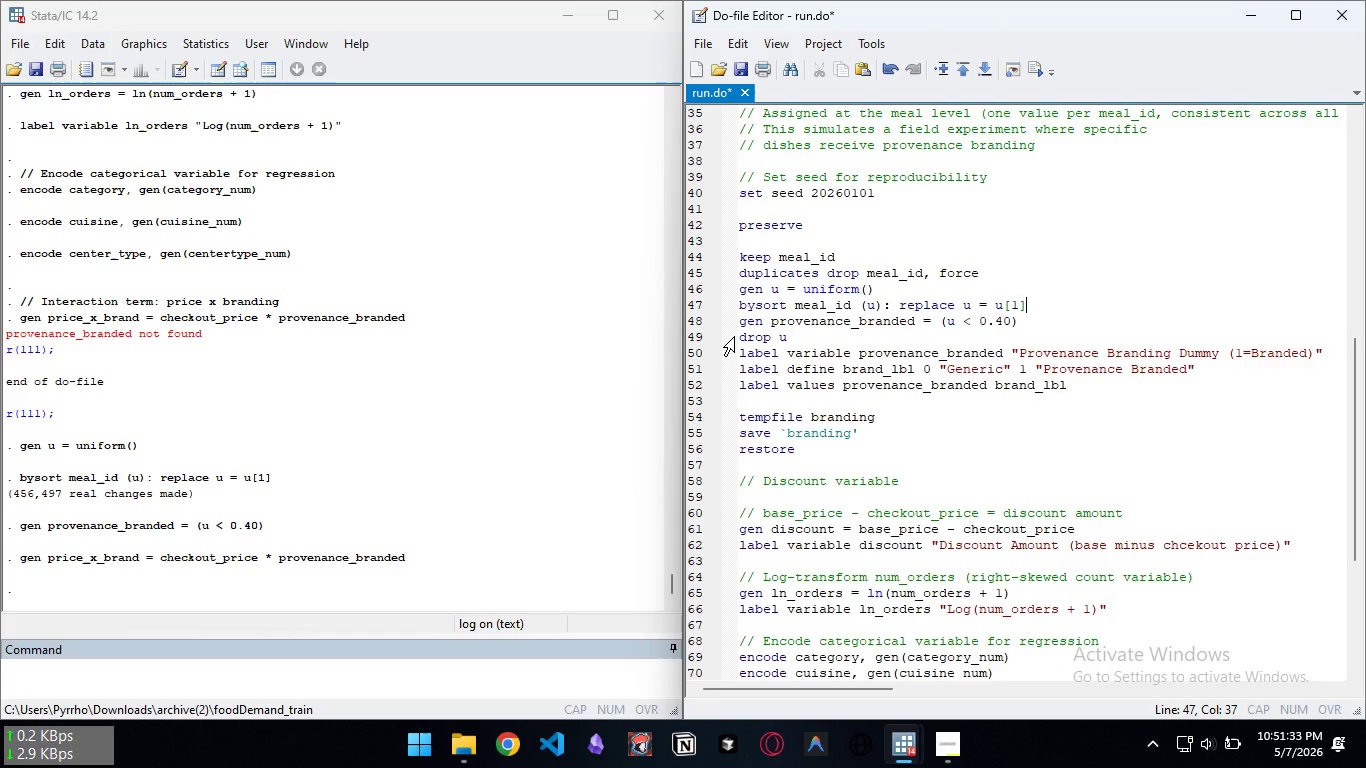 
key(Control+S)
 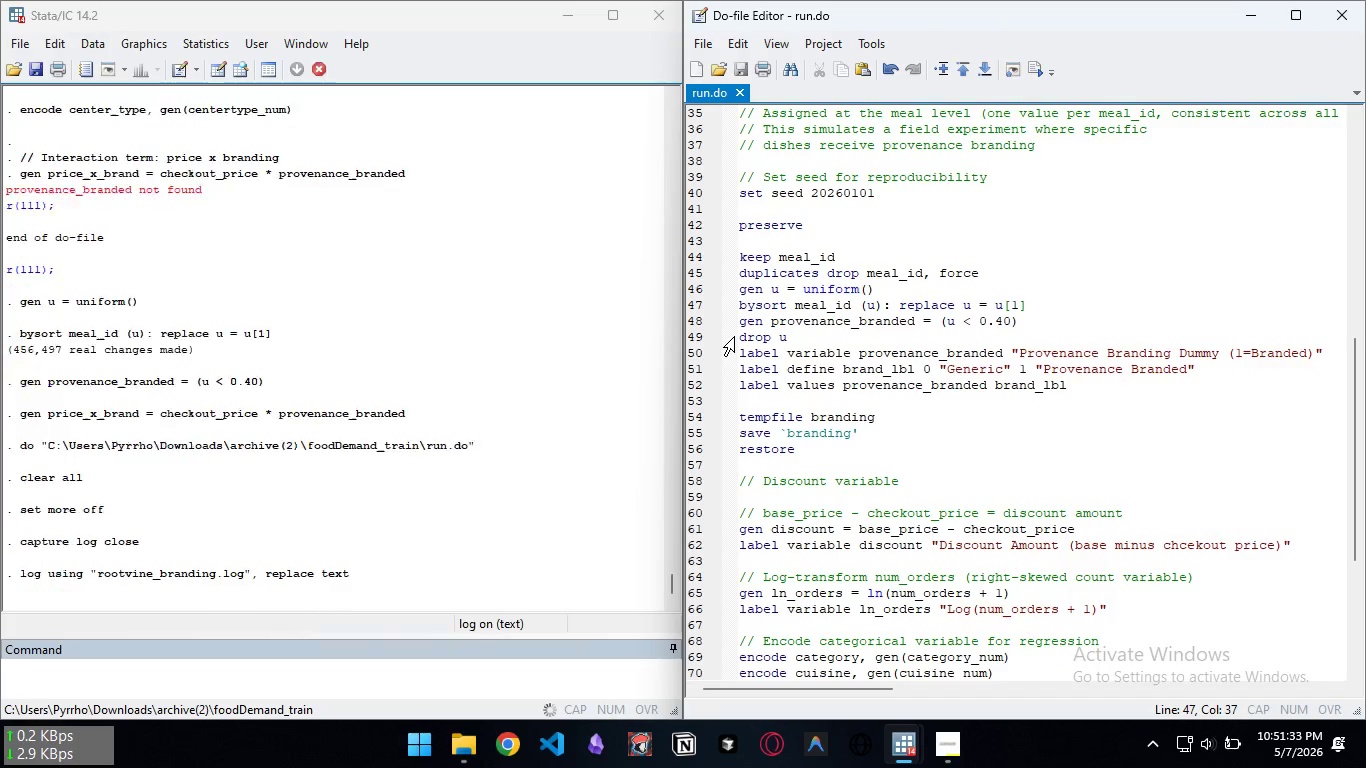 
key(Control+D)
 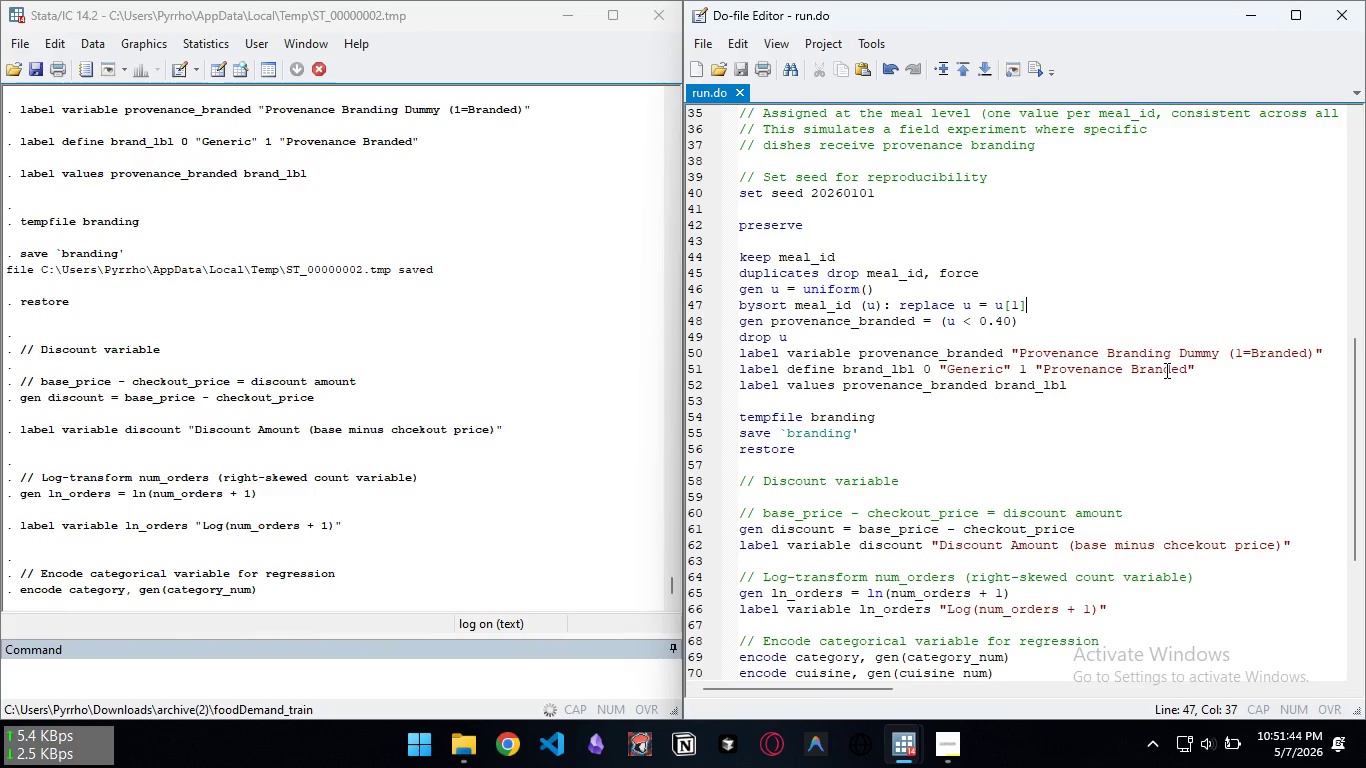 
wait(16.34)
 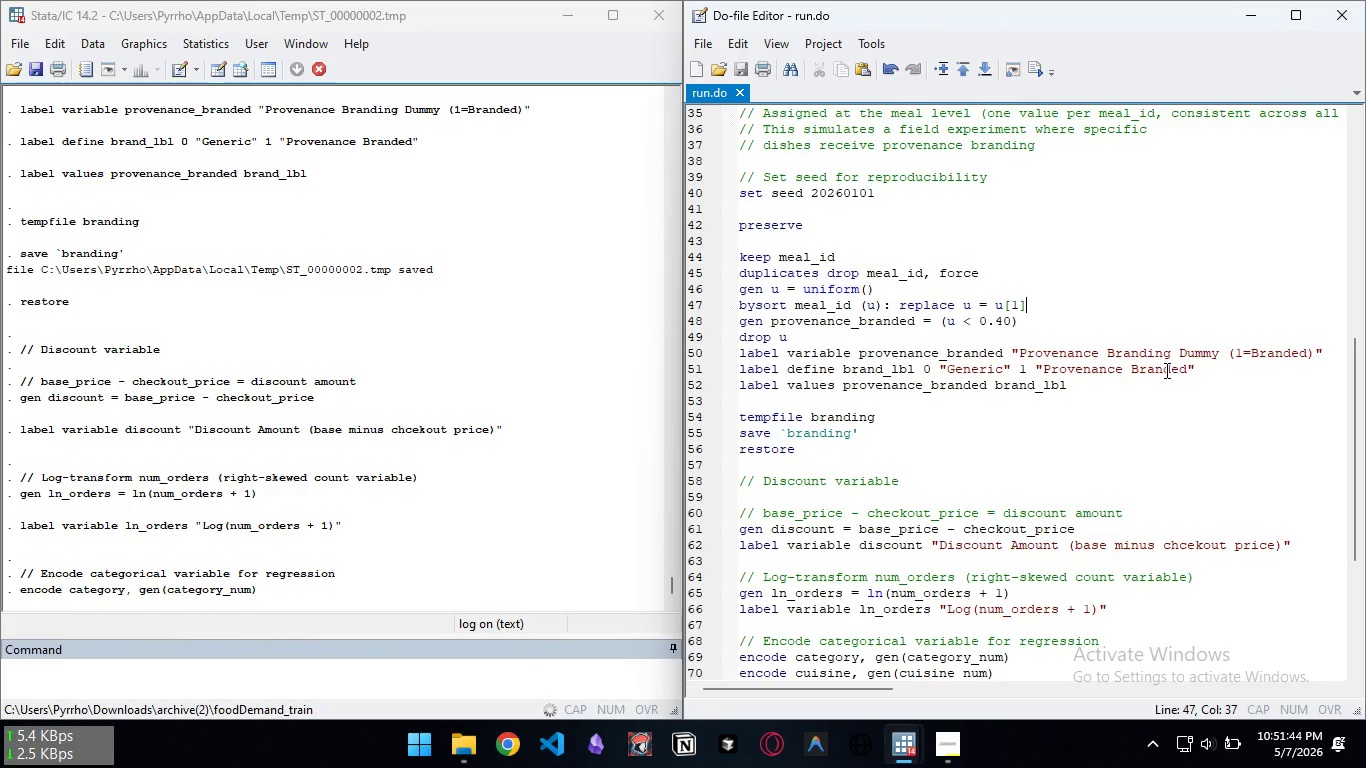 
scroll: coordinate [1165, 370], scroll_direction: down, amount: 8.0
 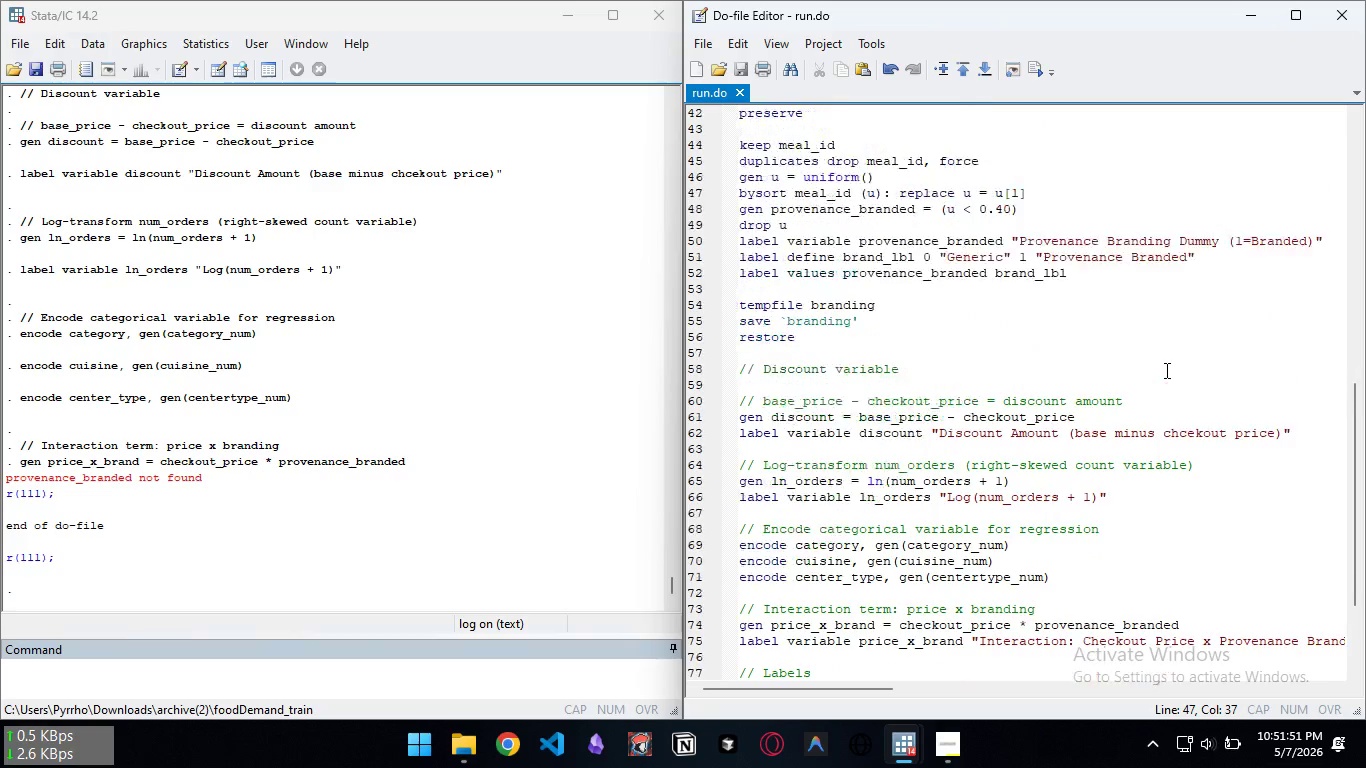 
scroll: coordinate [1165, 370], scroll_direction: up, amount: 4.0
 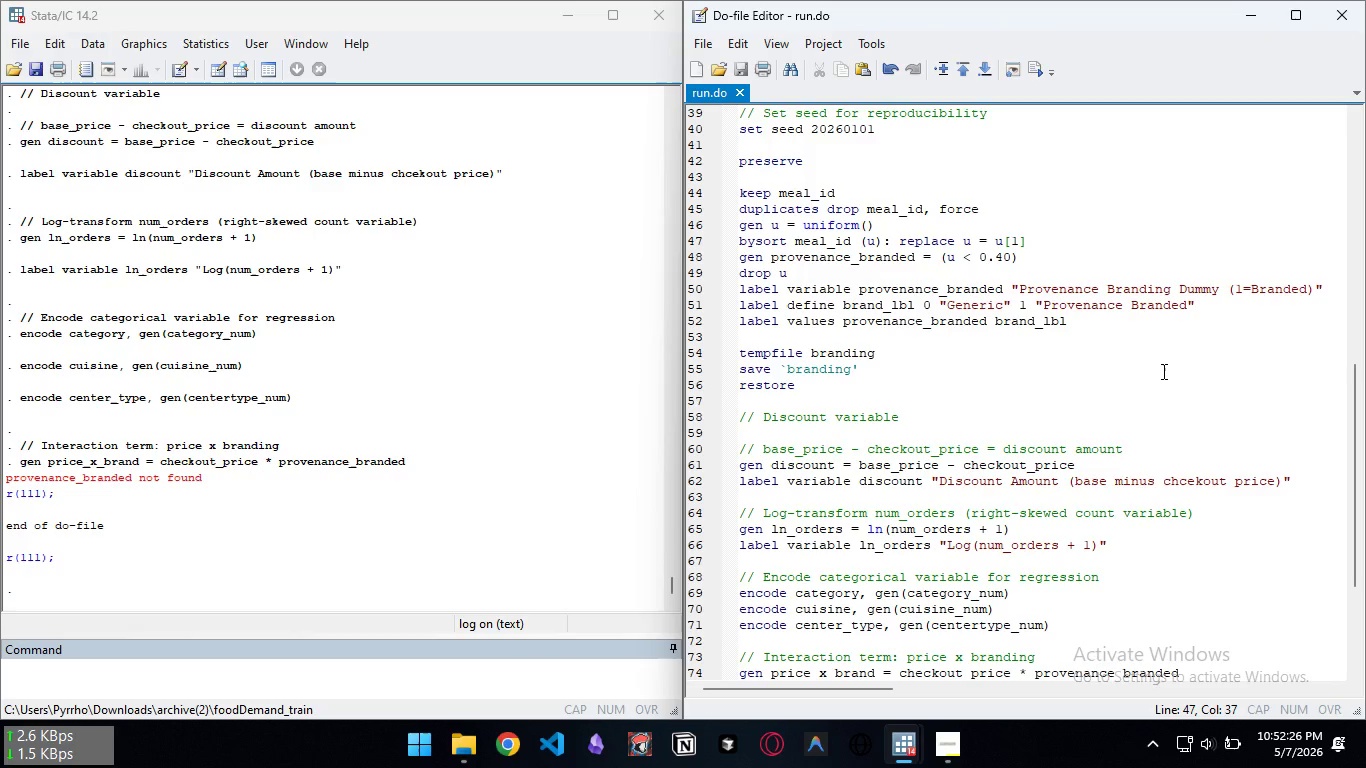 
wait(38.3)
 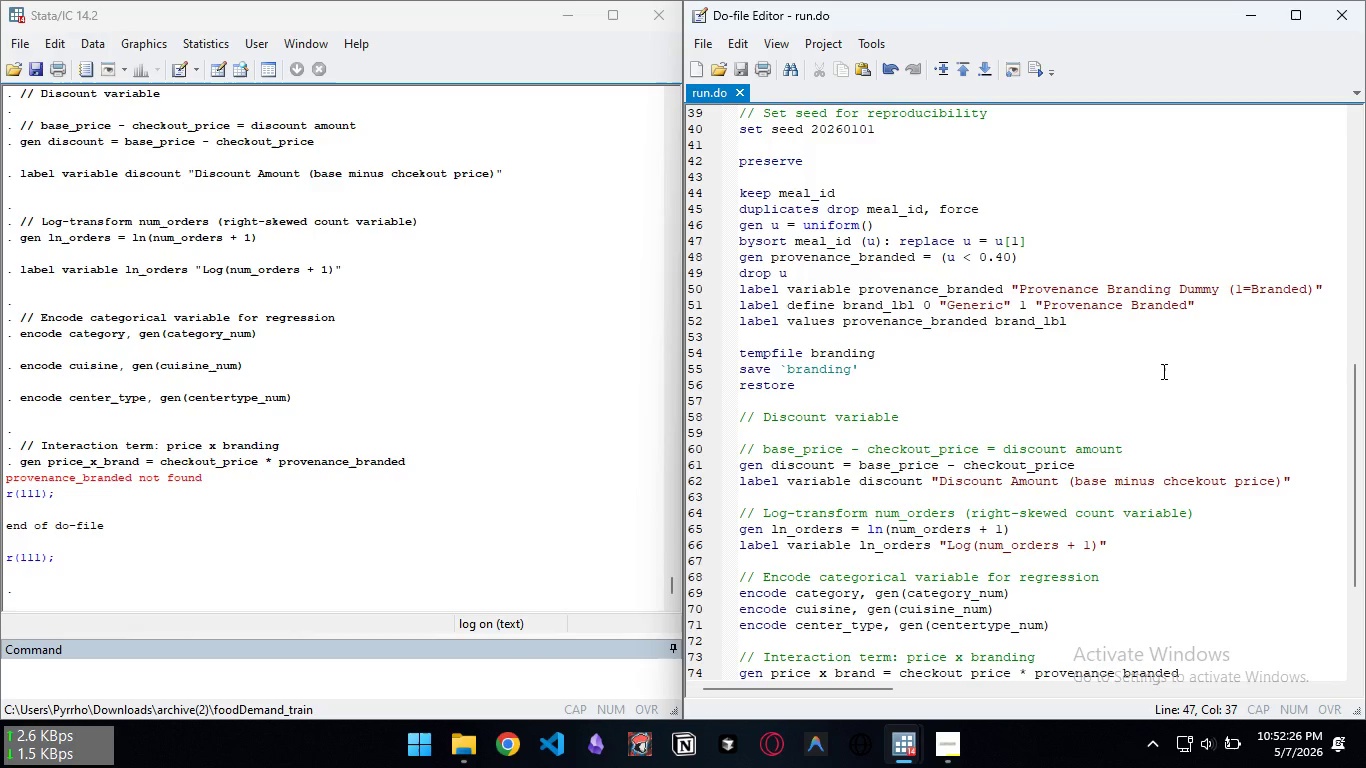 
scroll: coordinate [1097, 382], scroll_direction: down, amount: 1.0
 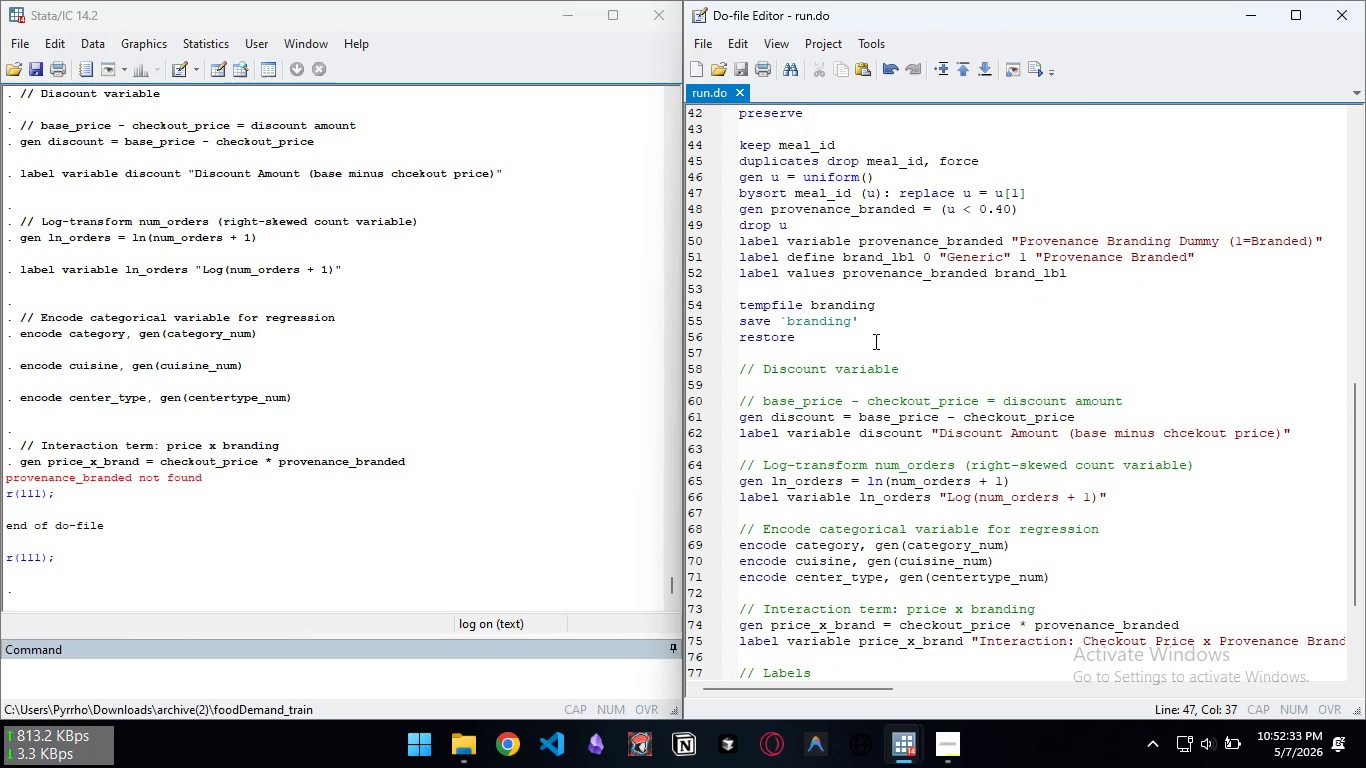 
scroll: coordinate [874, 341], scroll_direction: up, amount: 1.0
 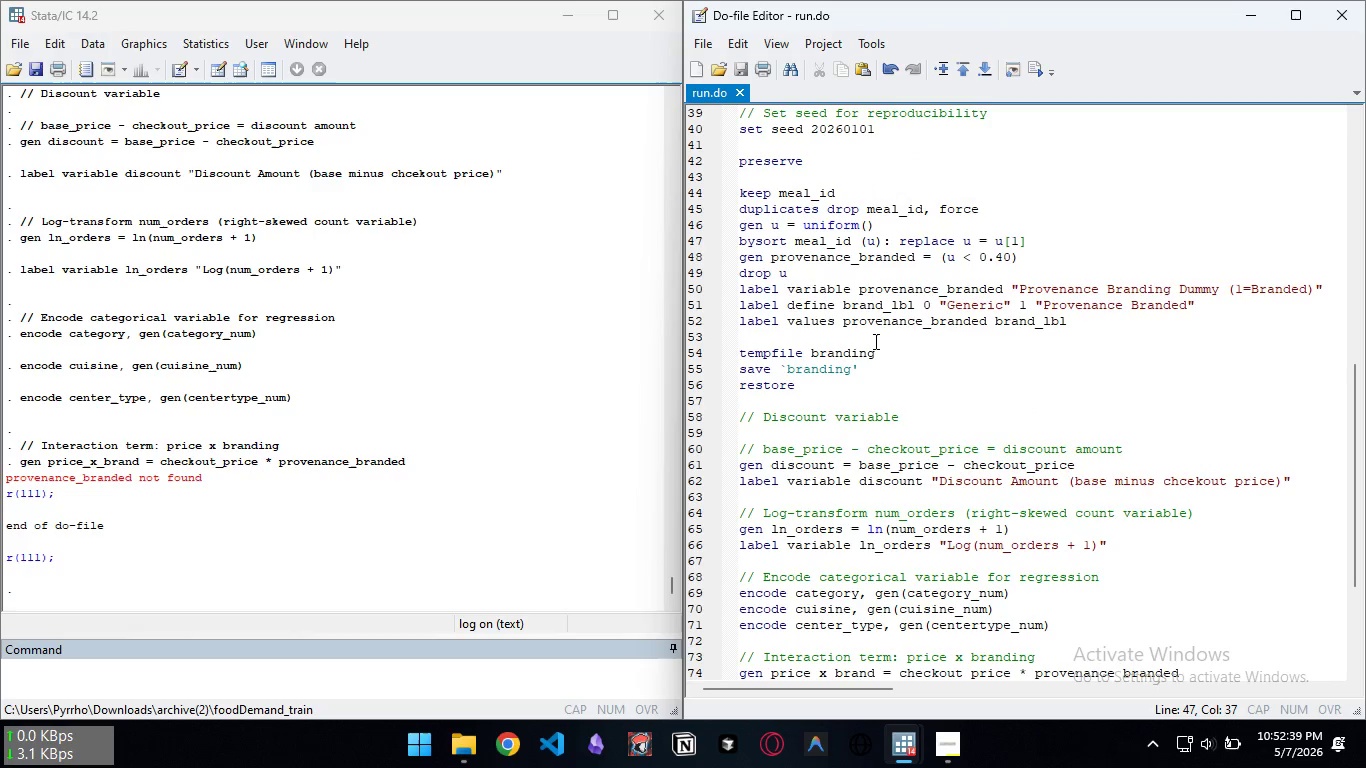 
wait(7.03)
 